 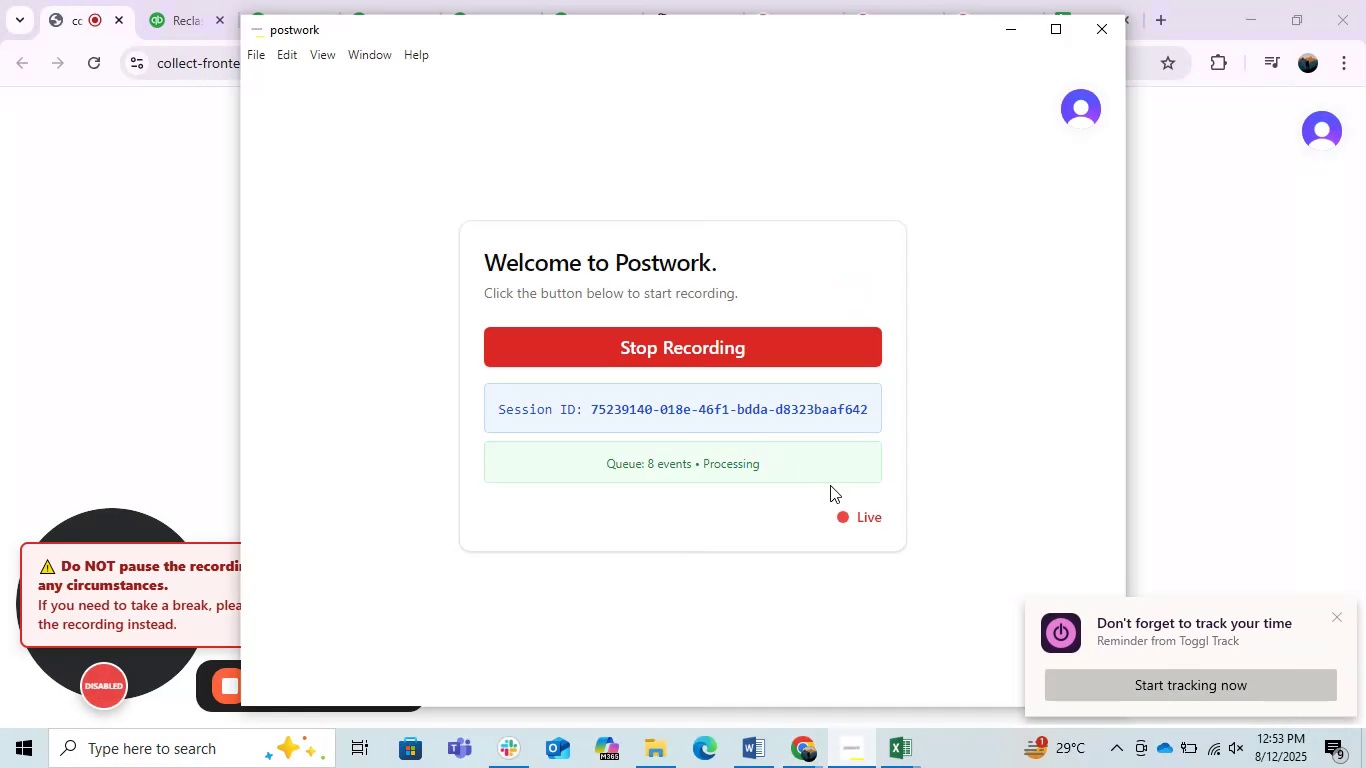 
left_click([1009, 27])
 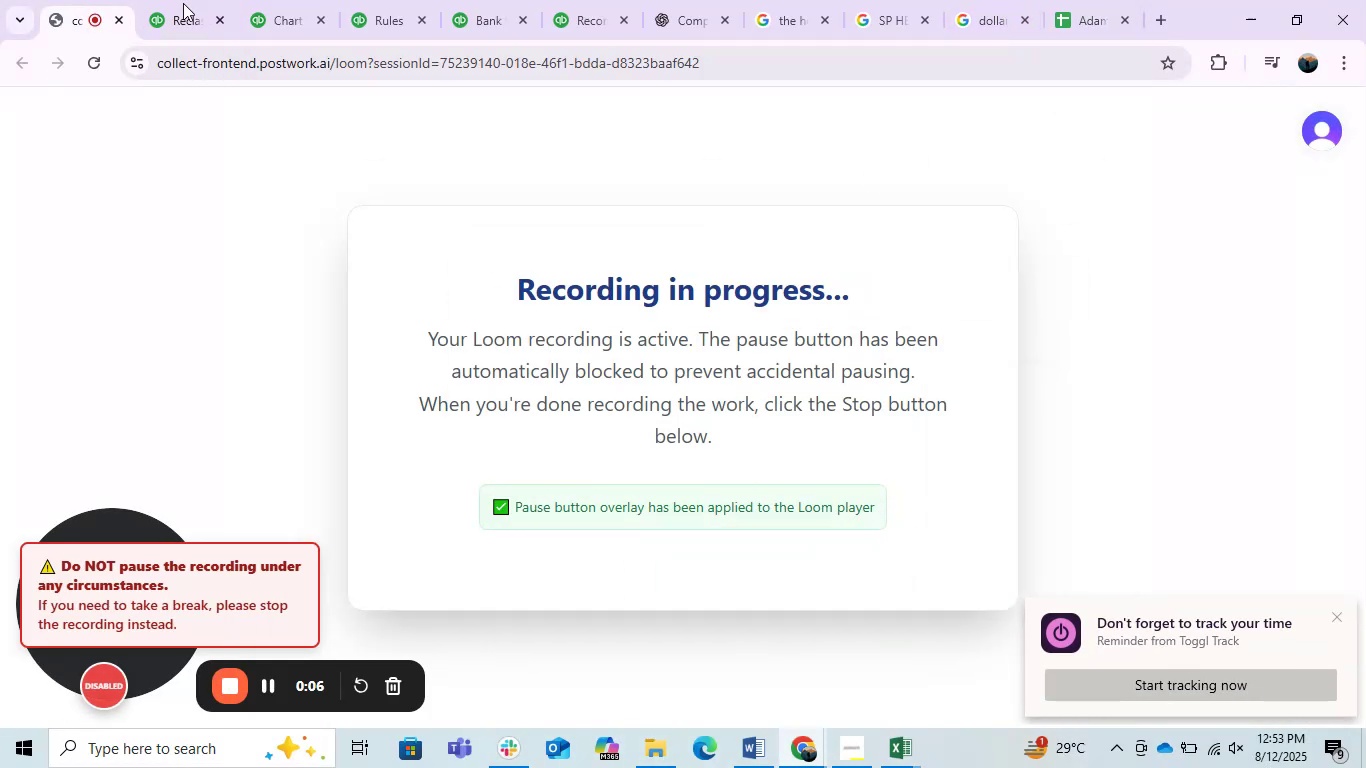 
left_click([189, 2])
 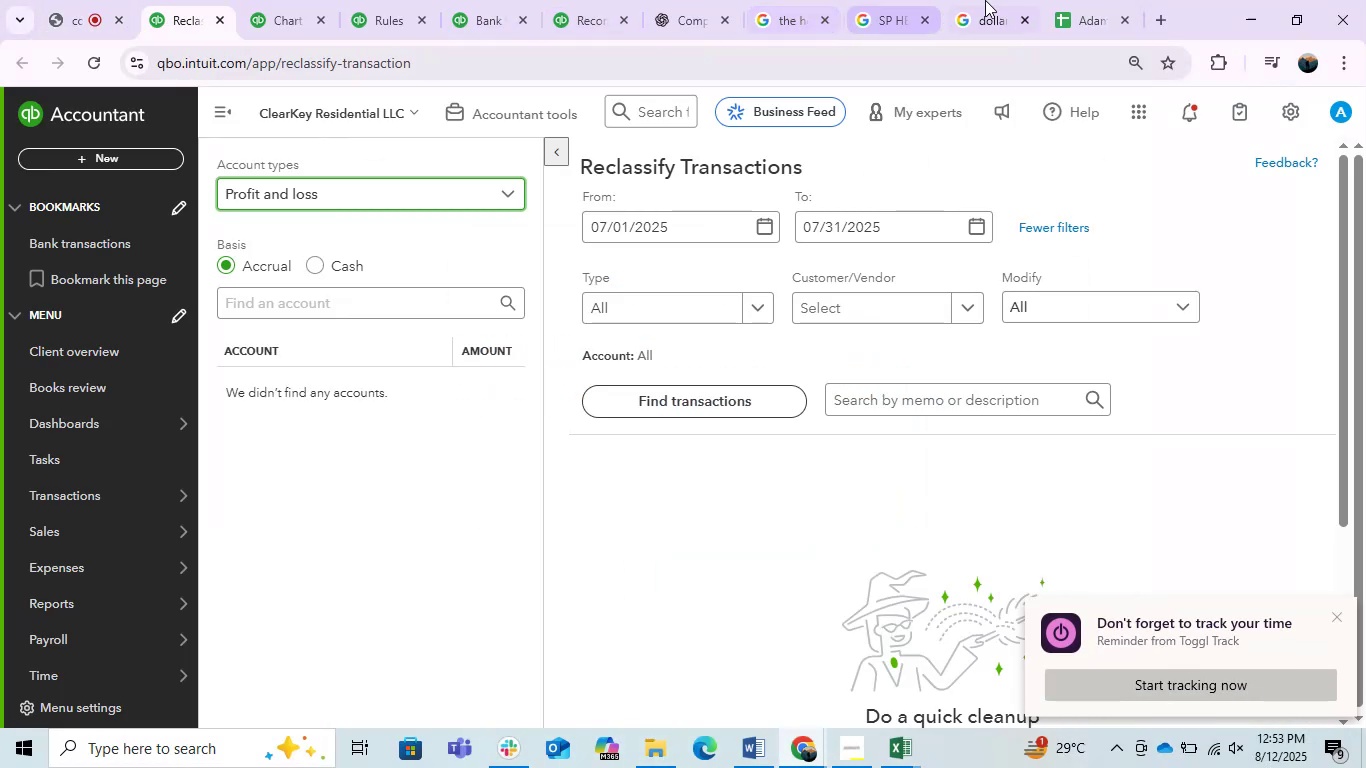 
left_click([1034, 7])
 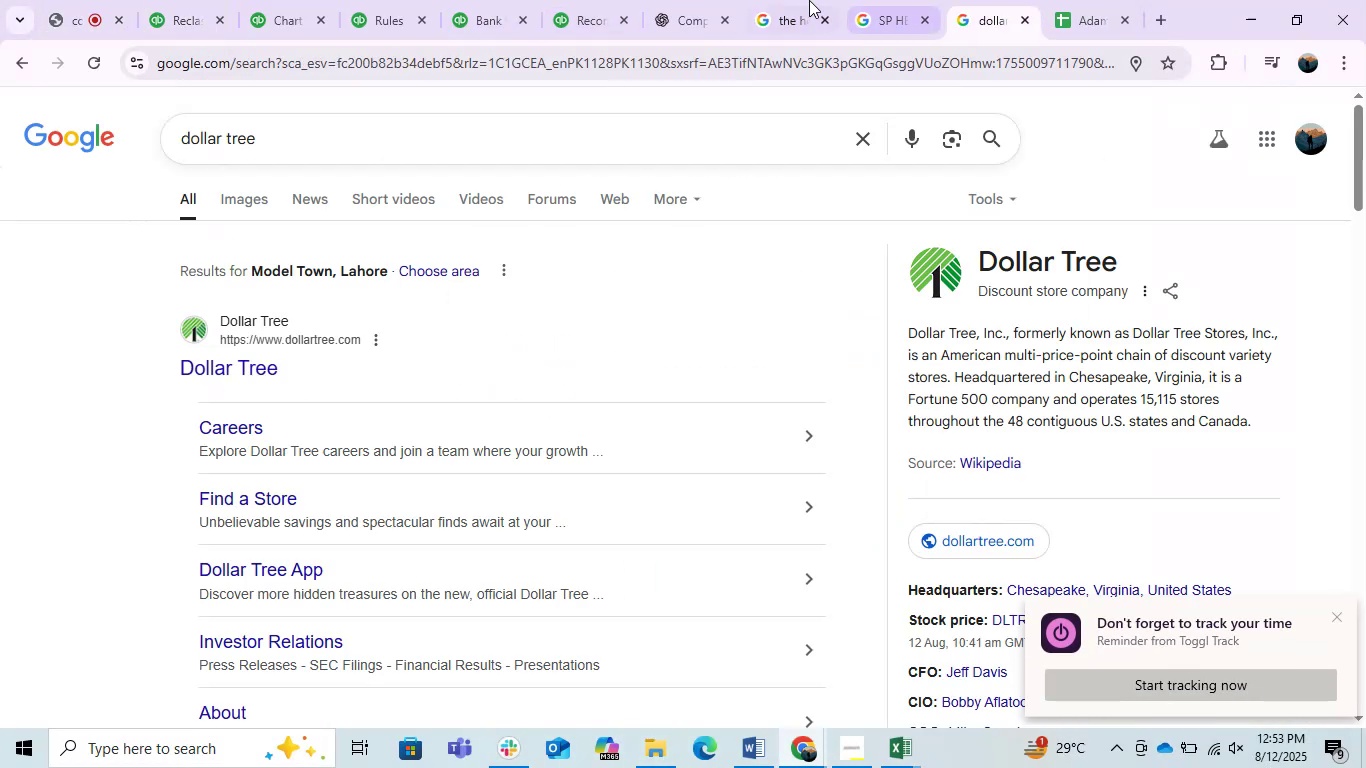 
left_click([771, 0])
 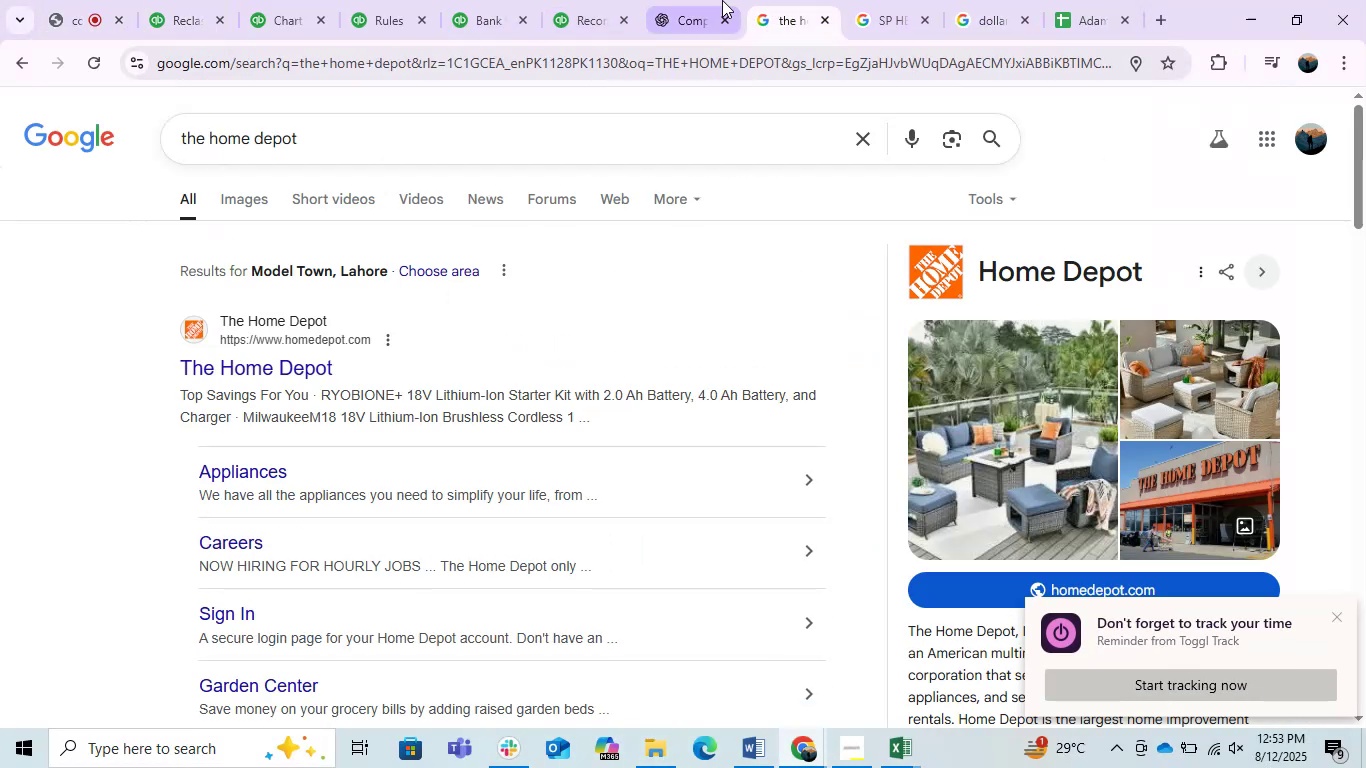 
left_click([699, 0])
 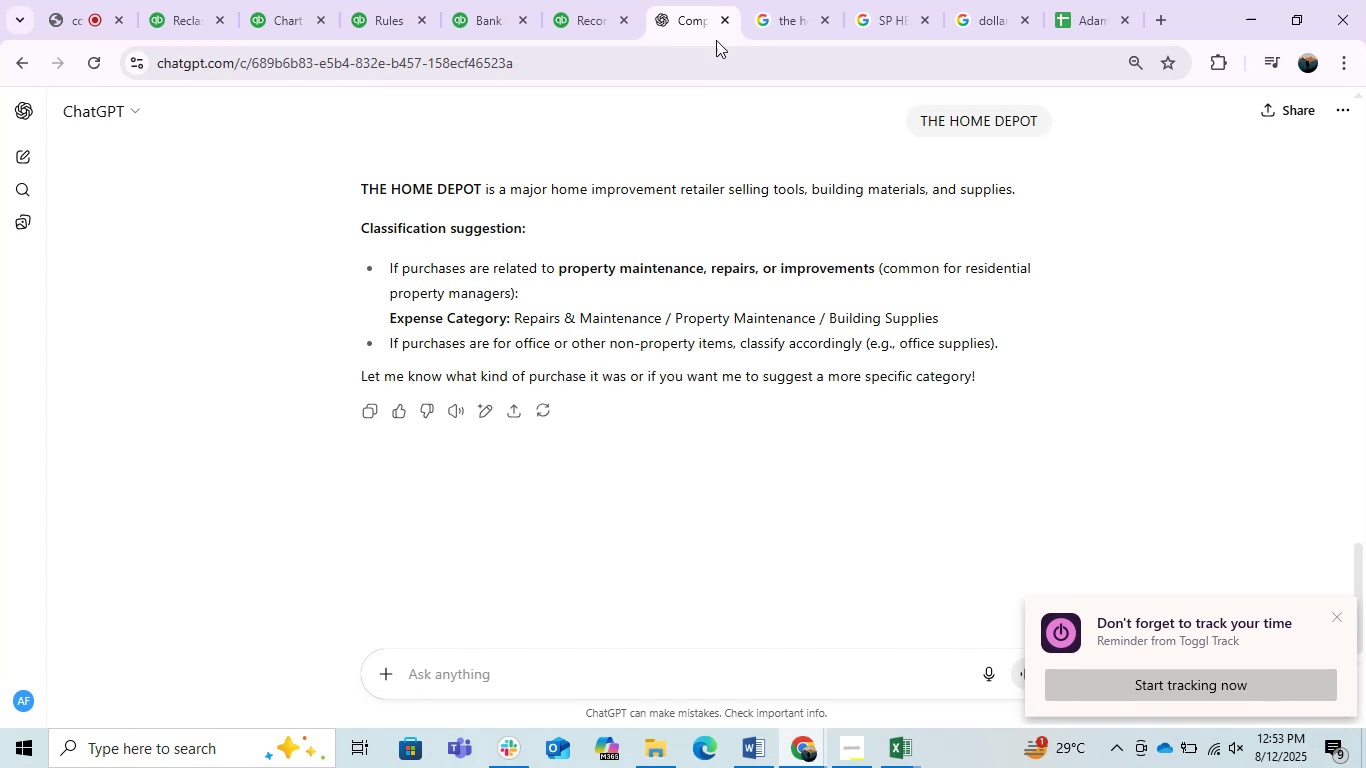 
scroll: coordinate [662, 503], scroll_direction: up, amount: 5.0
 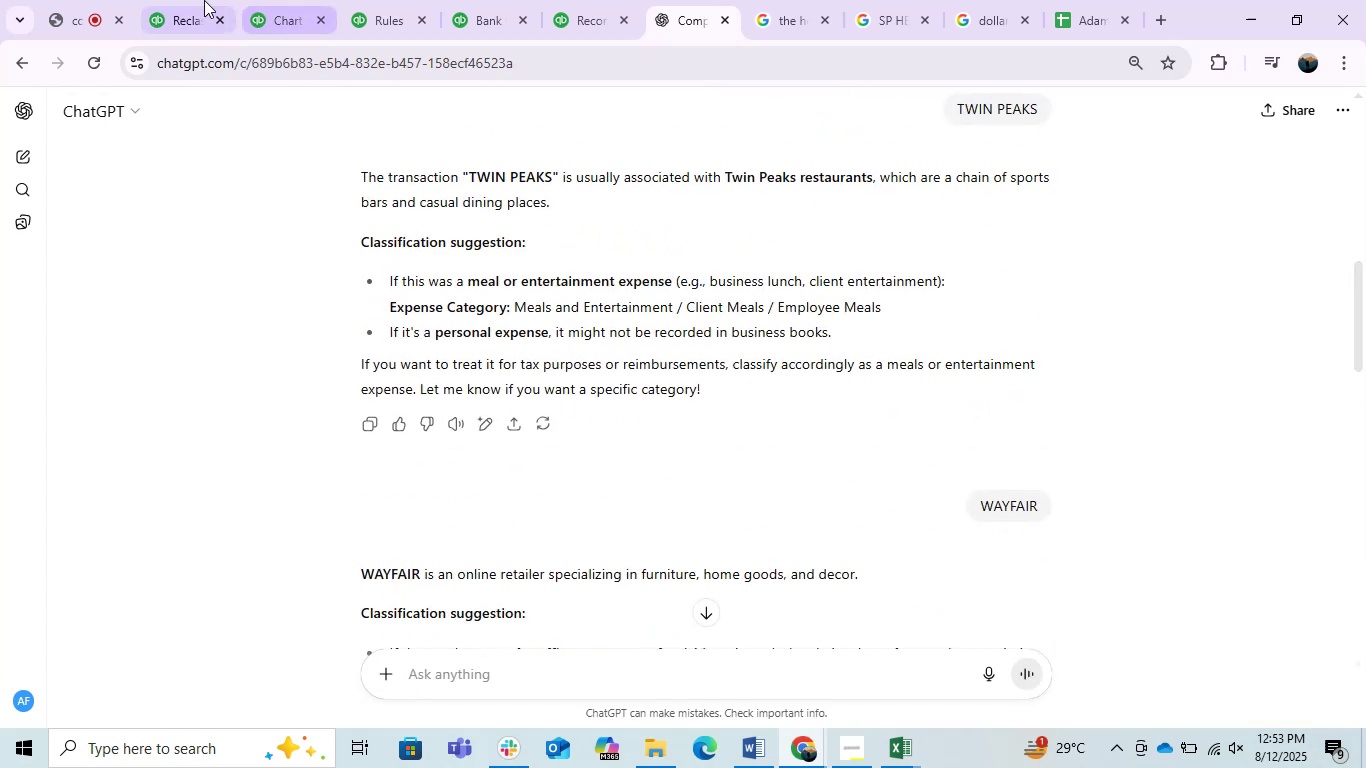 
left_click([183, 0])
 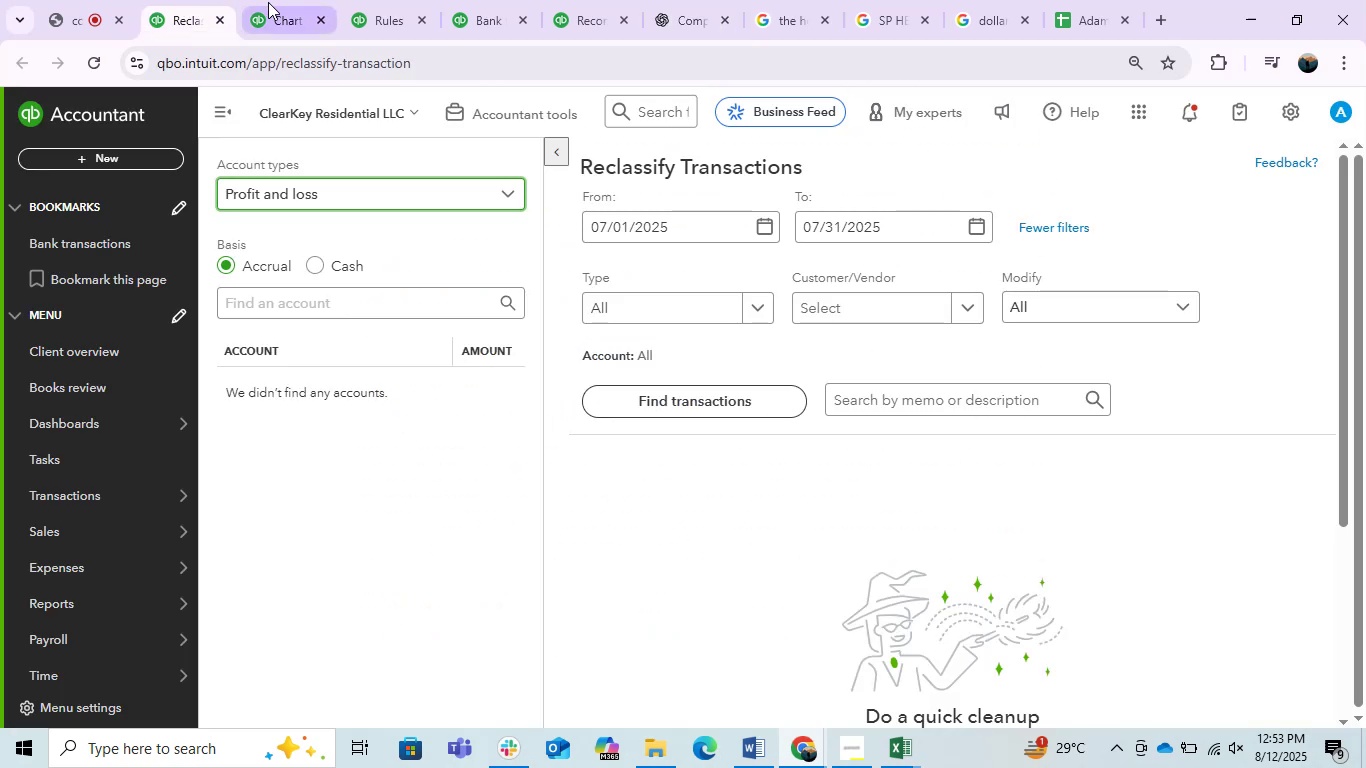 
left_click([268, 2])
 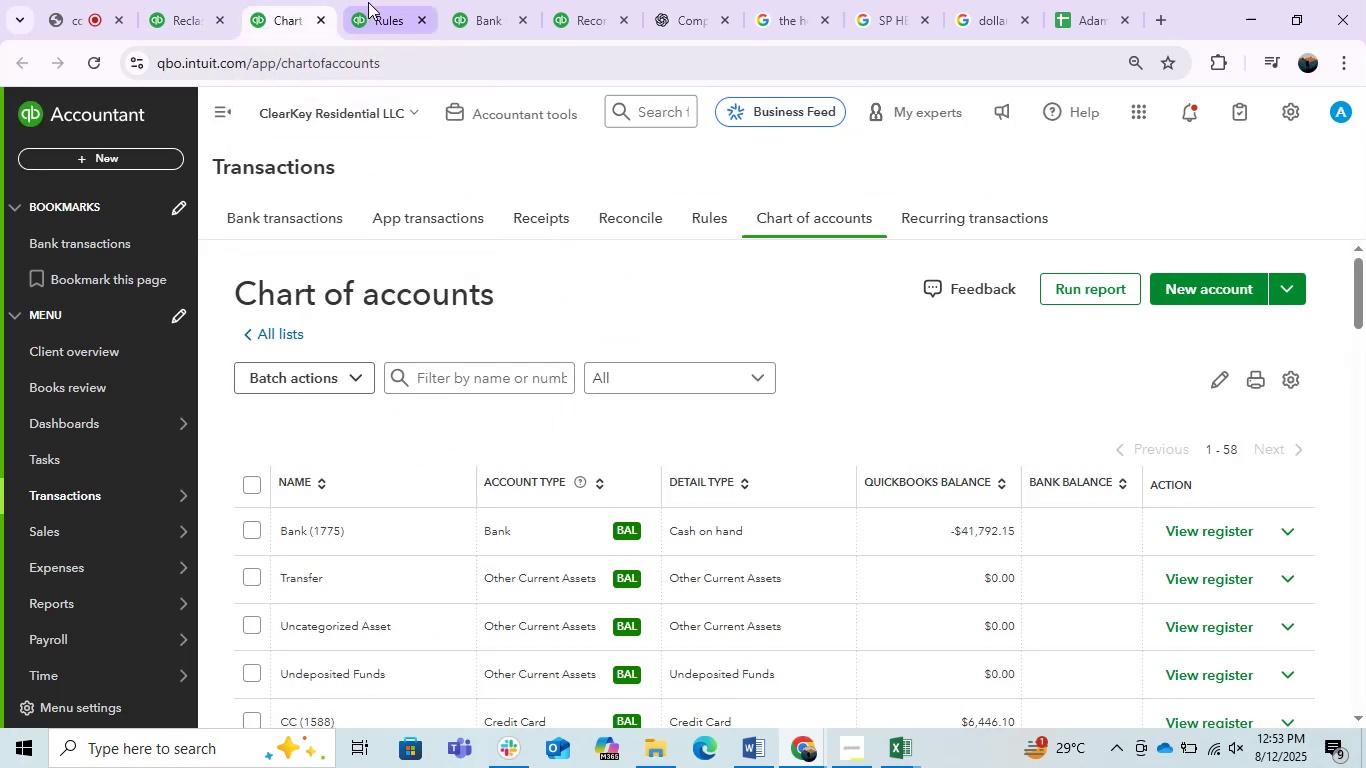 
left_click([368, 2])
 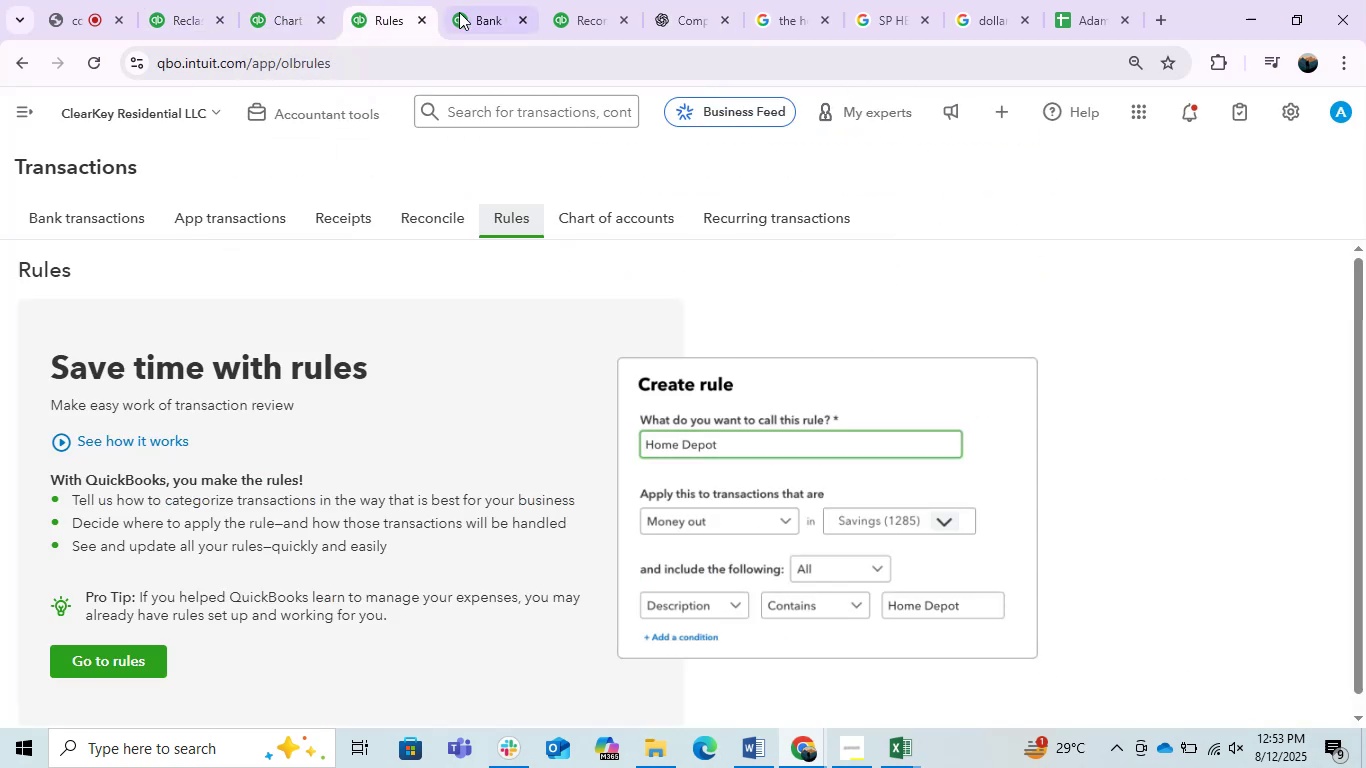 
left_click([473, 13])
 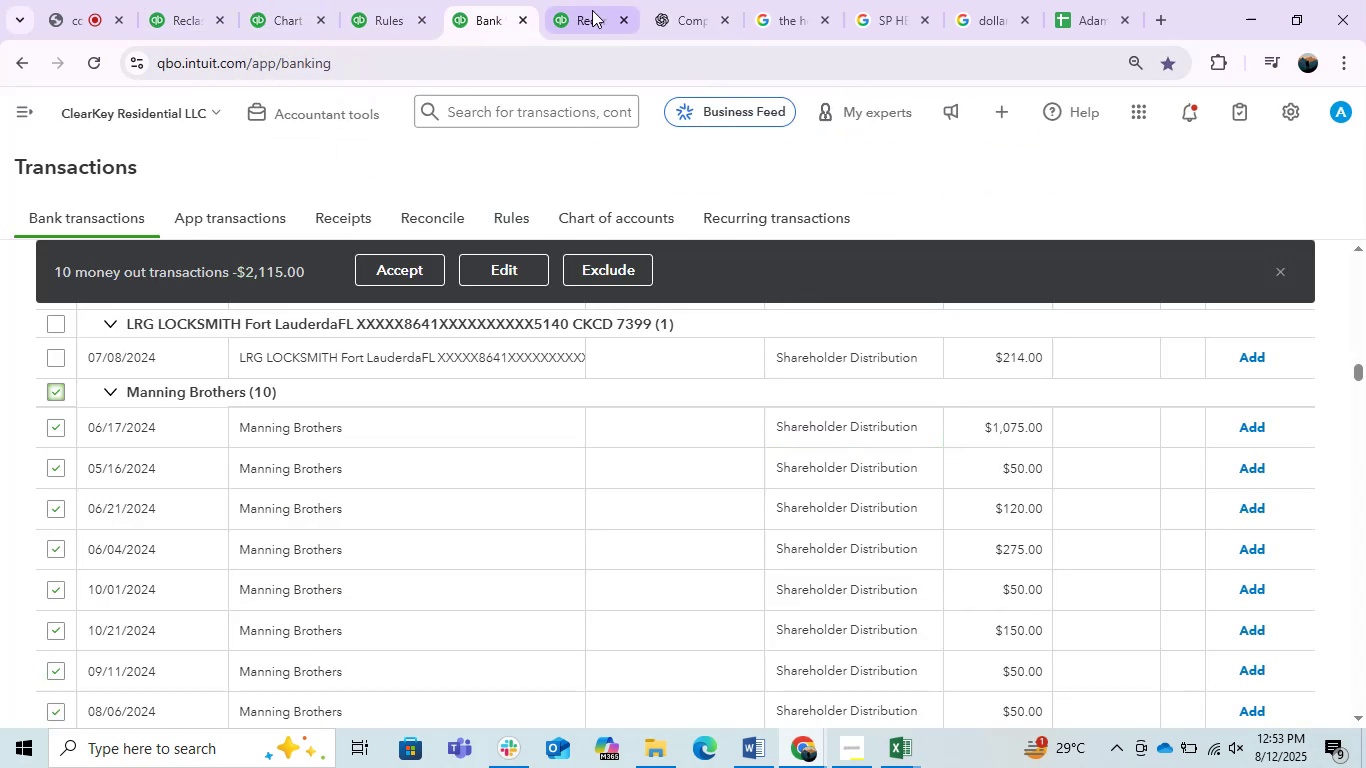 
left_click([592, 10])
 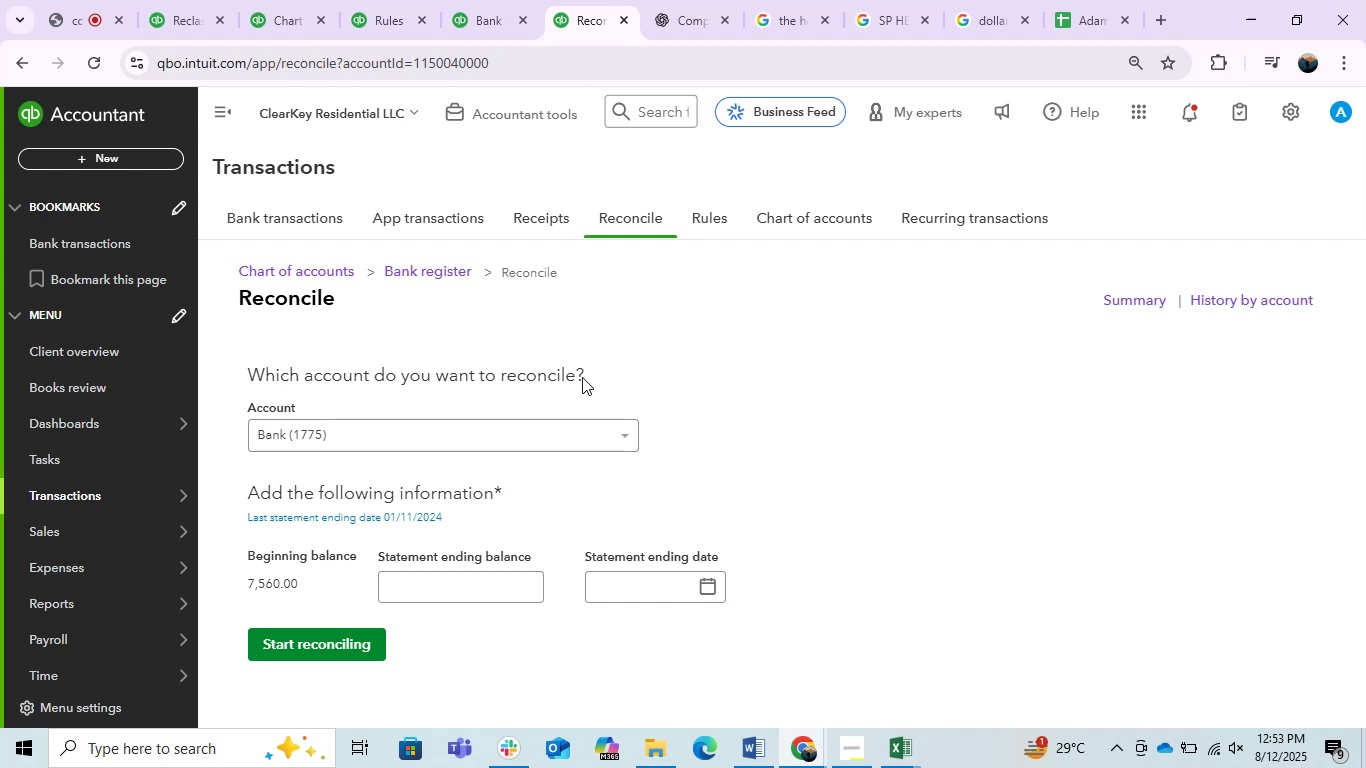 
wait(6.52)
 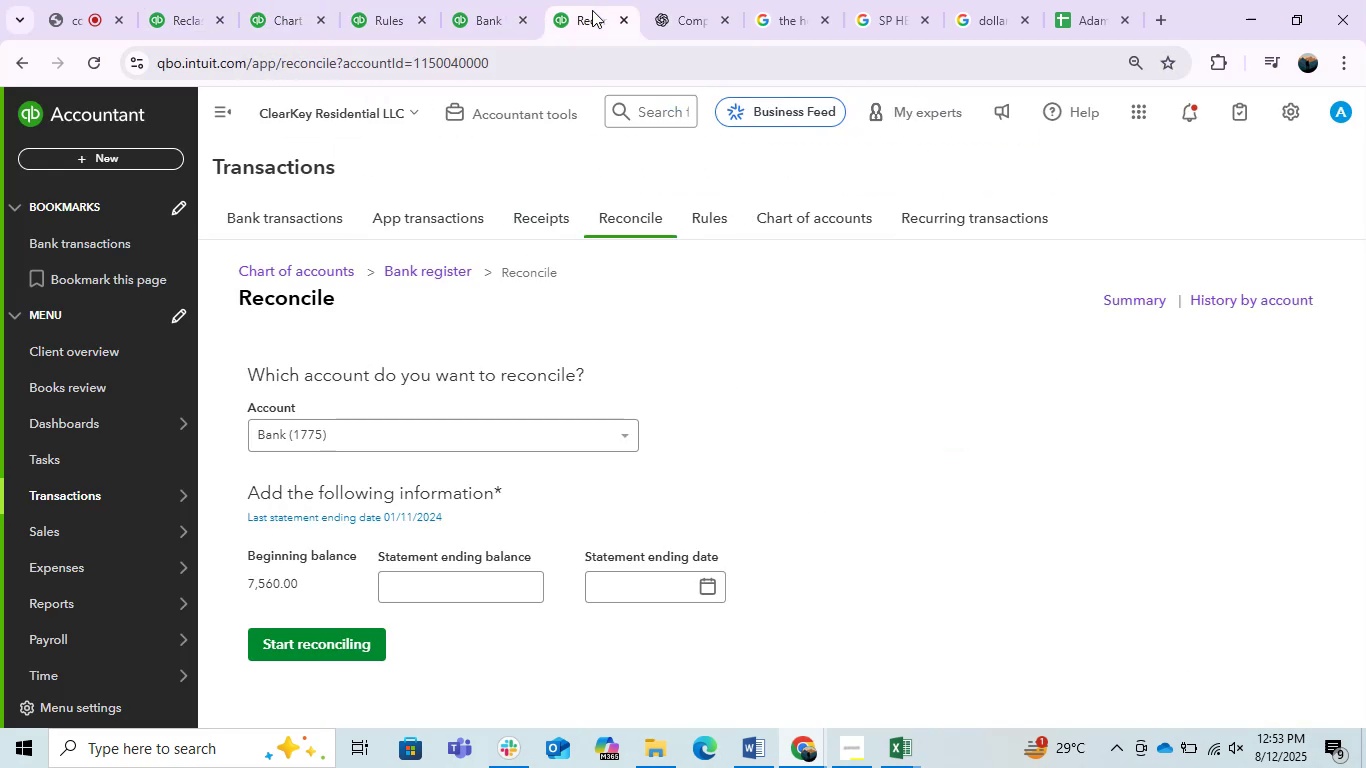 
left_click([486, 2])
 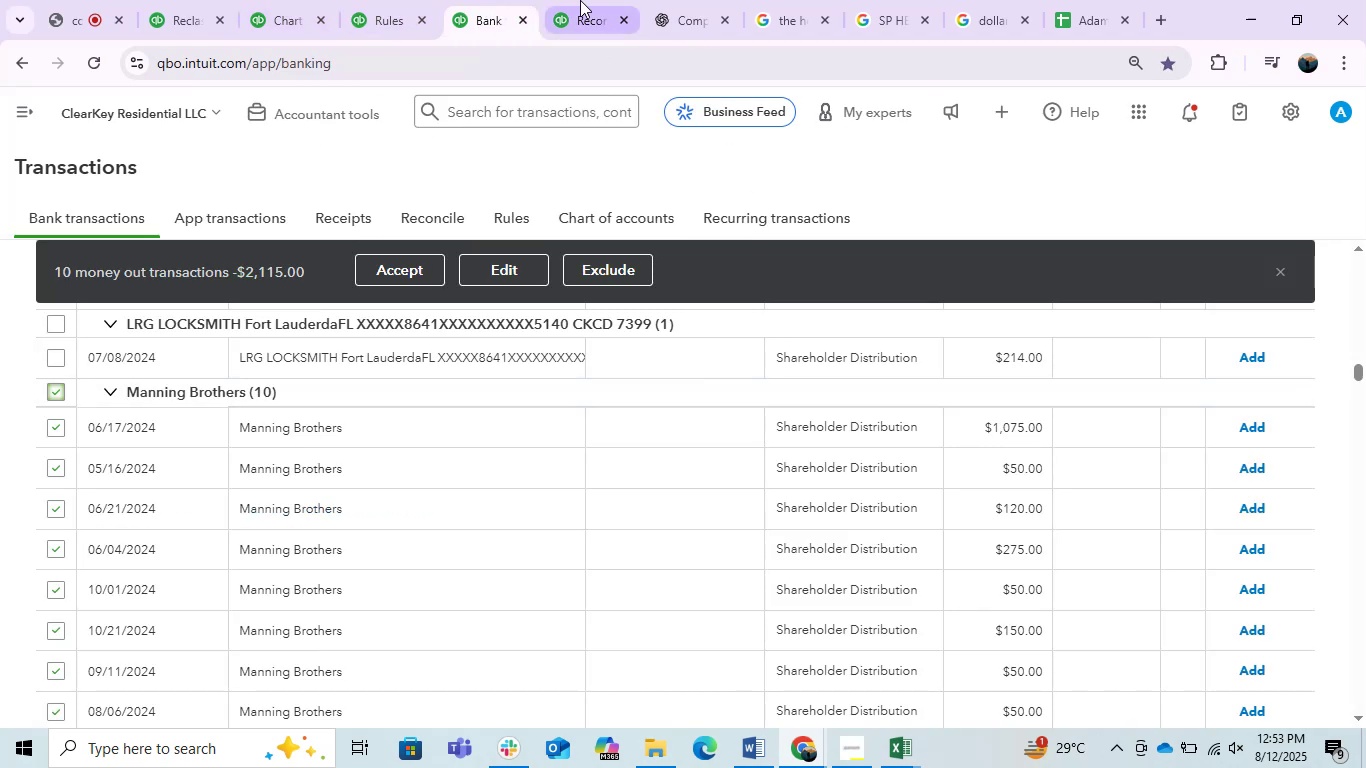 
left_click_drag(start_coordinate=[487, 10], to_coordinate=[574, 14])
 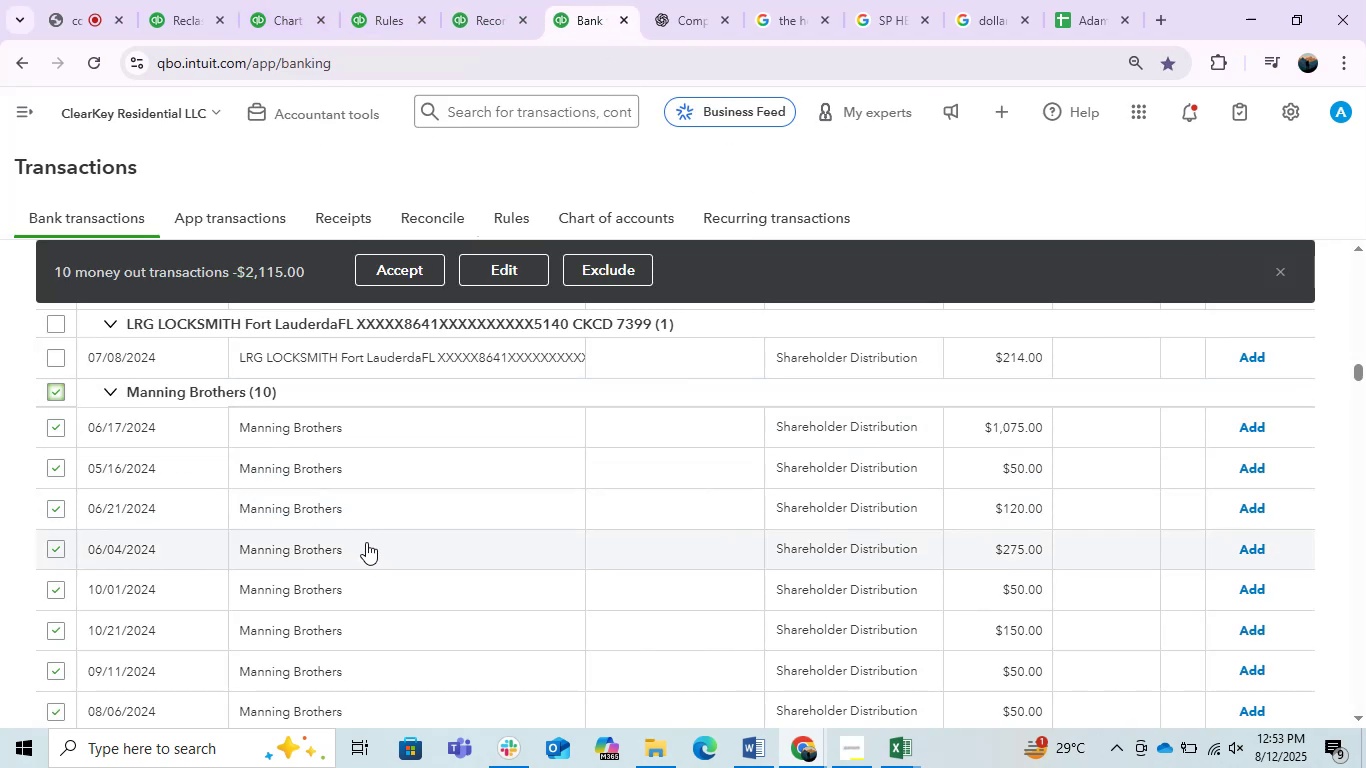 
left_click([347, 418])
 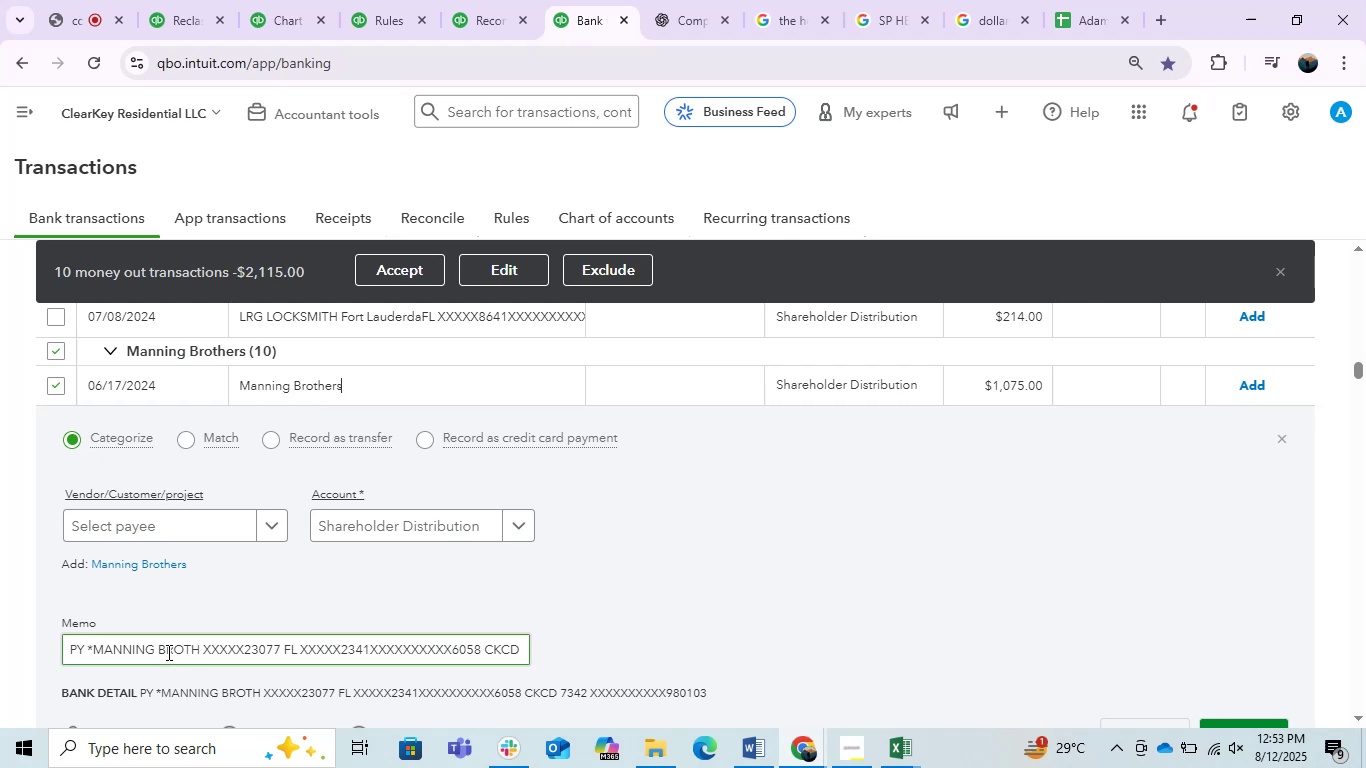 
left_click_drag(start_coordinate=[202, 652], to_coordinate=[96, 647])
 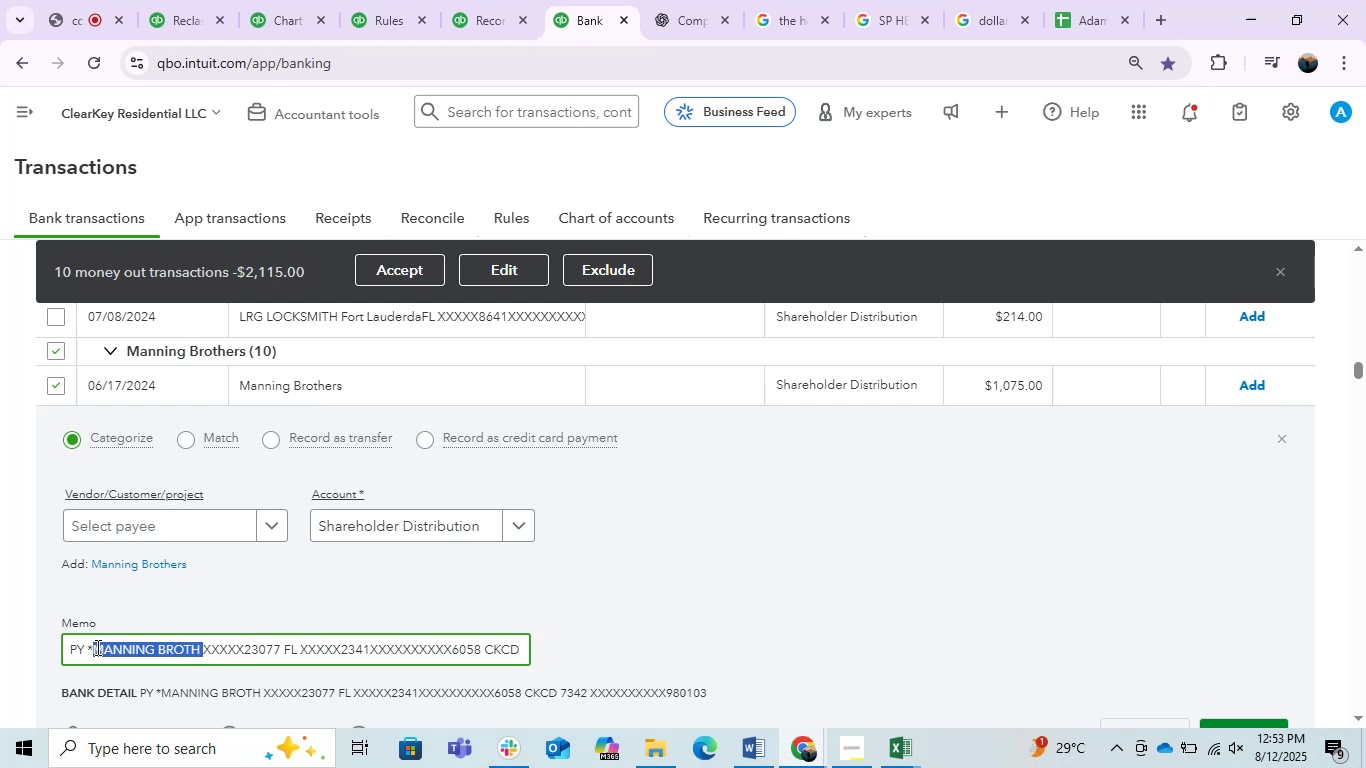 
key(Control+C)
 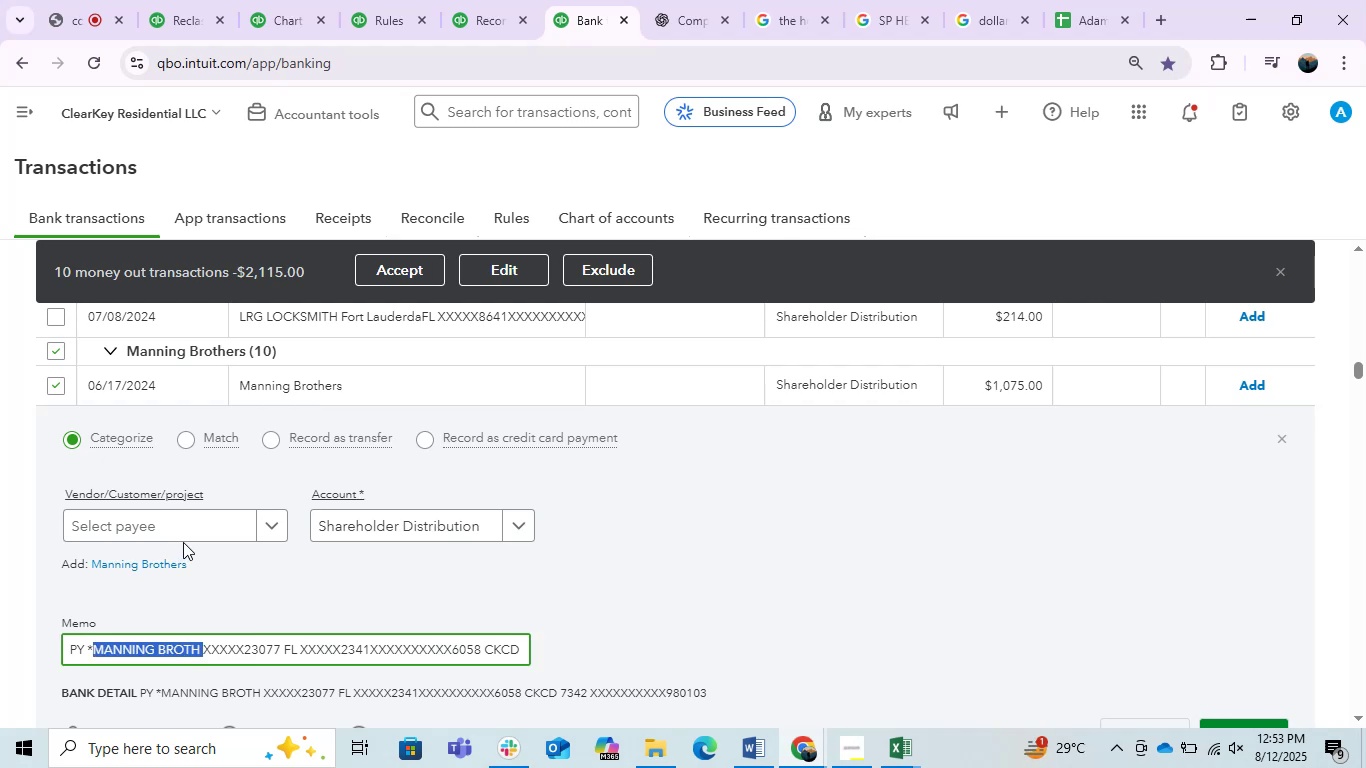 
double_click([190, 525])
 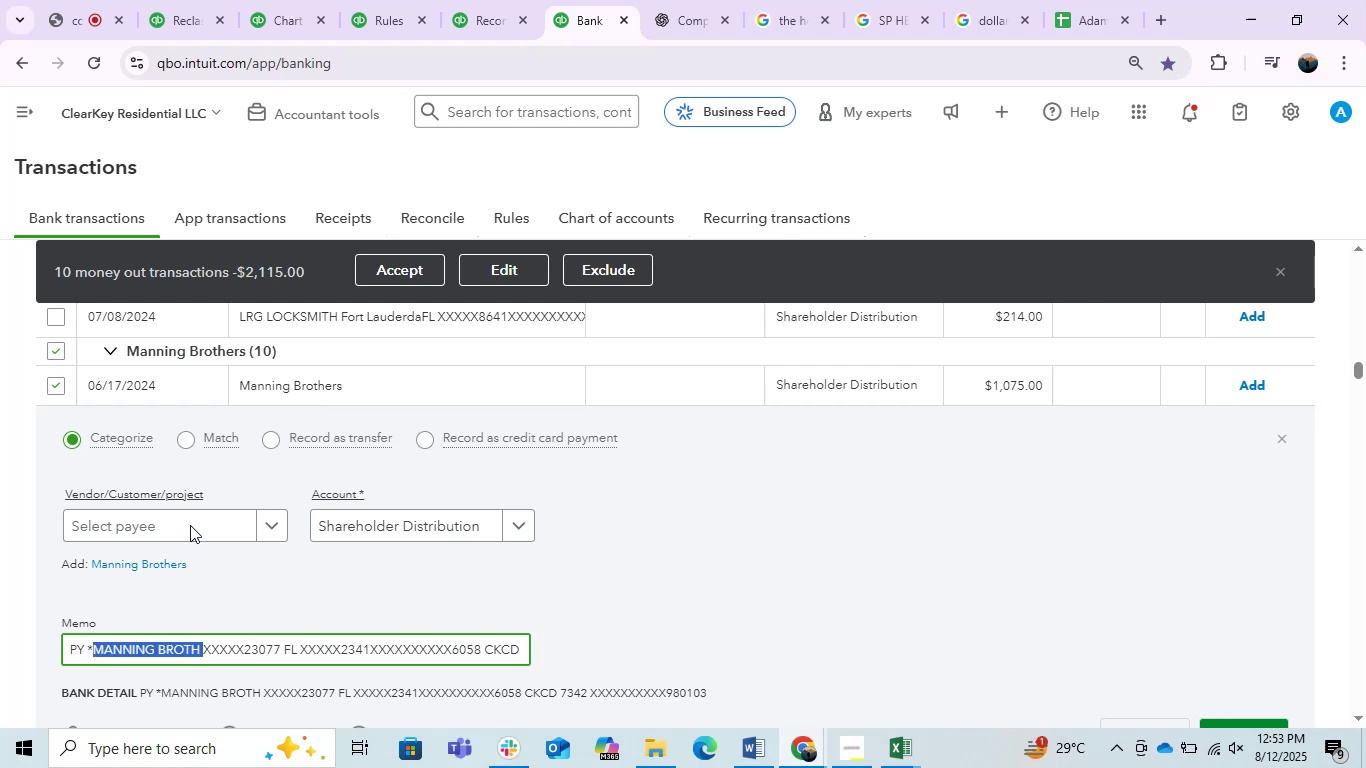 
key(Control+ControlLeft)
 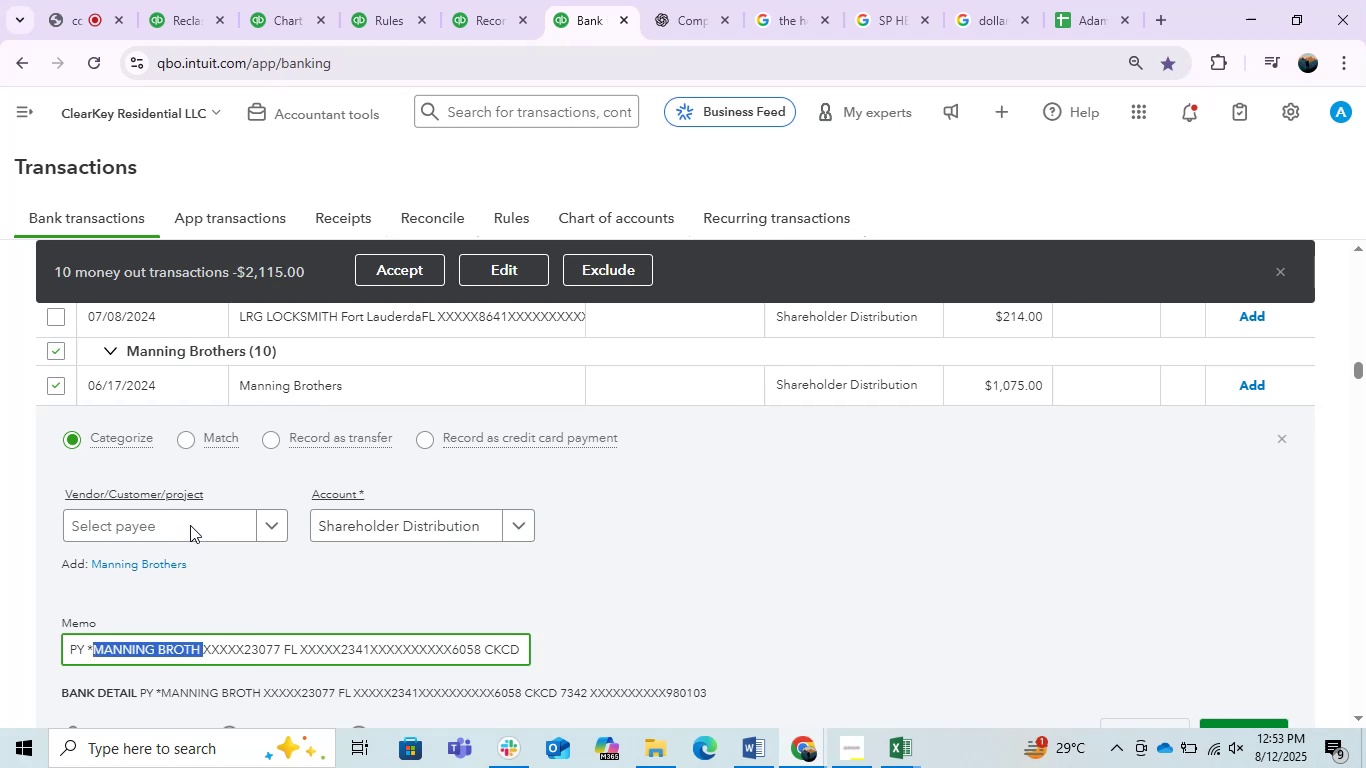 
key(Control+V)
 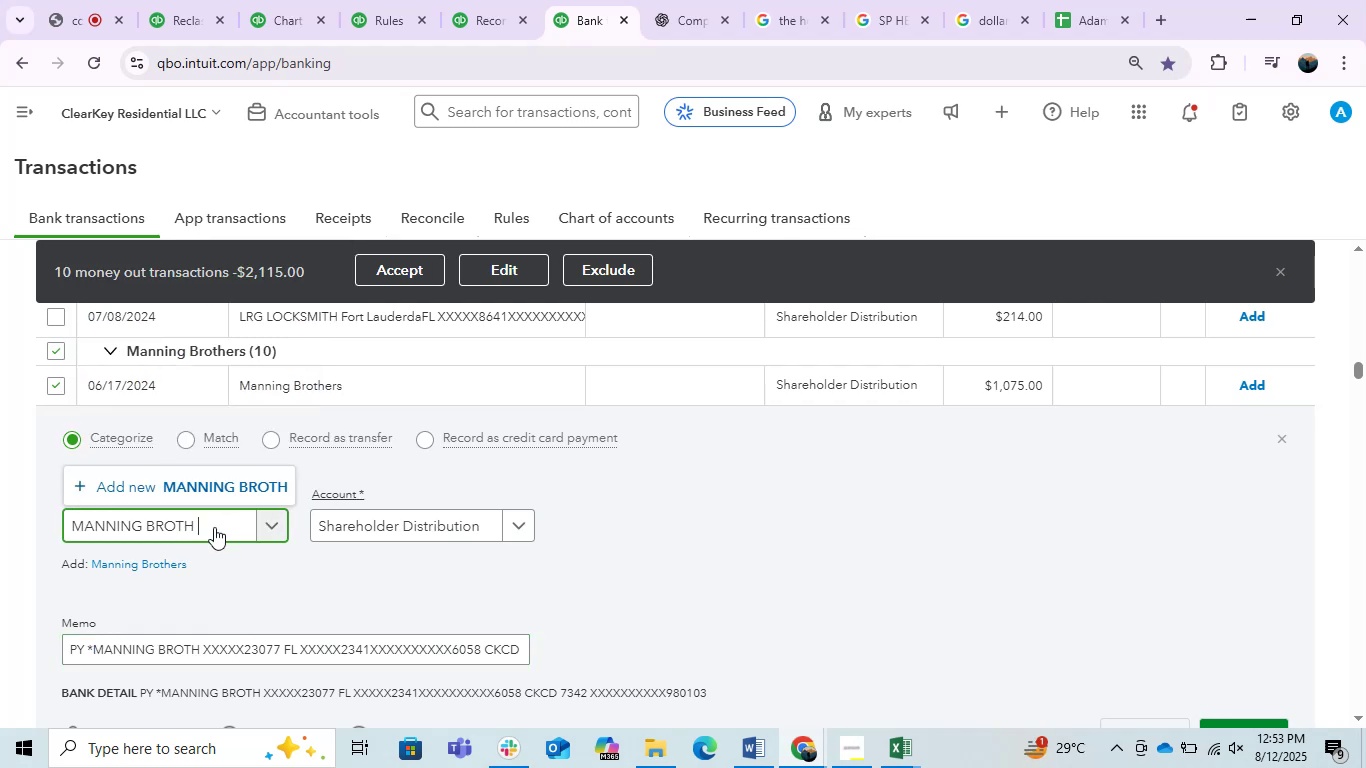 
key(Backspace)
type(ERS)
 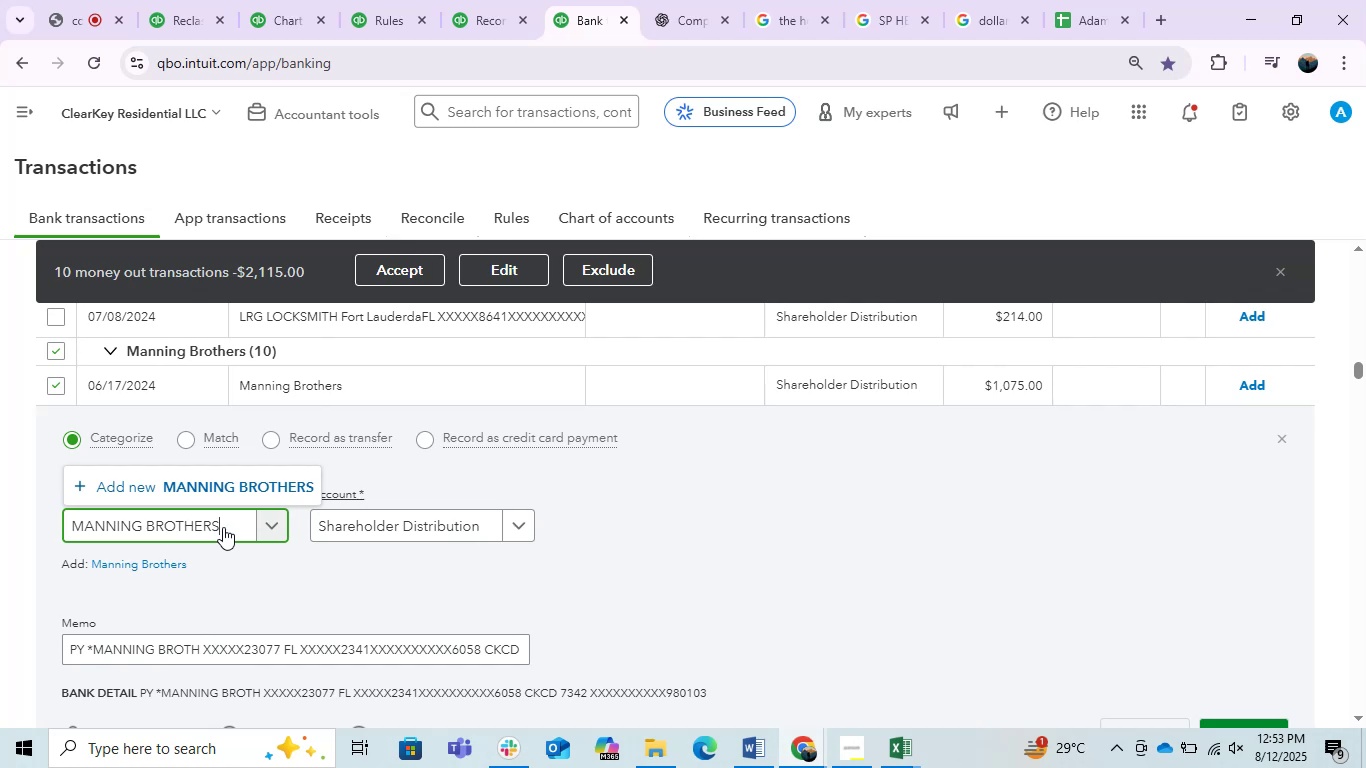 
left_click([236, 476])
 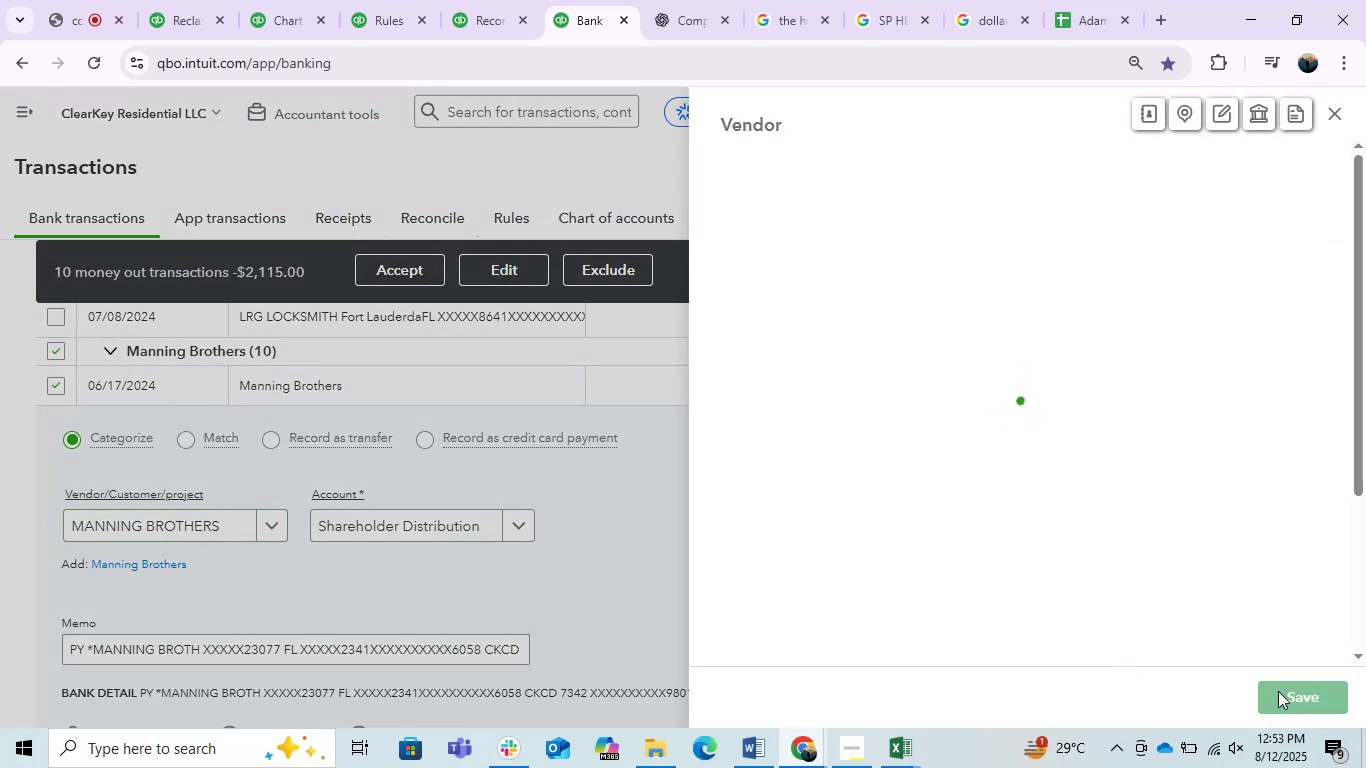 
wait(6.38)
 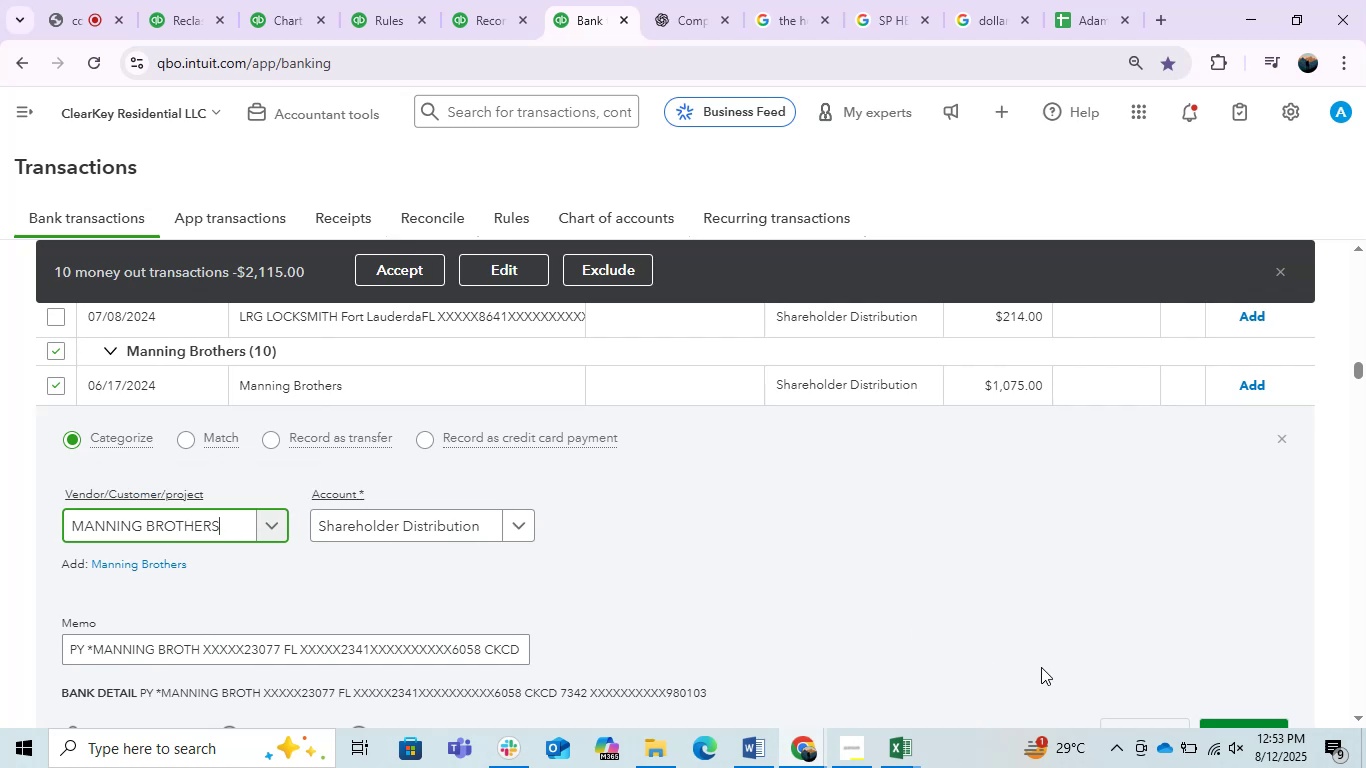 
left_click([1278, 691])
 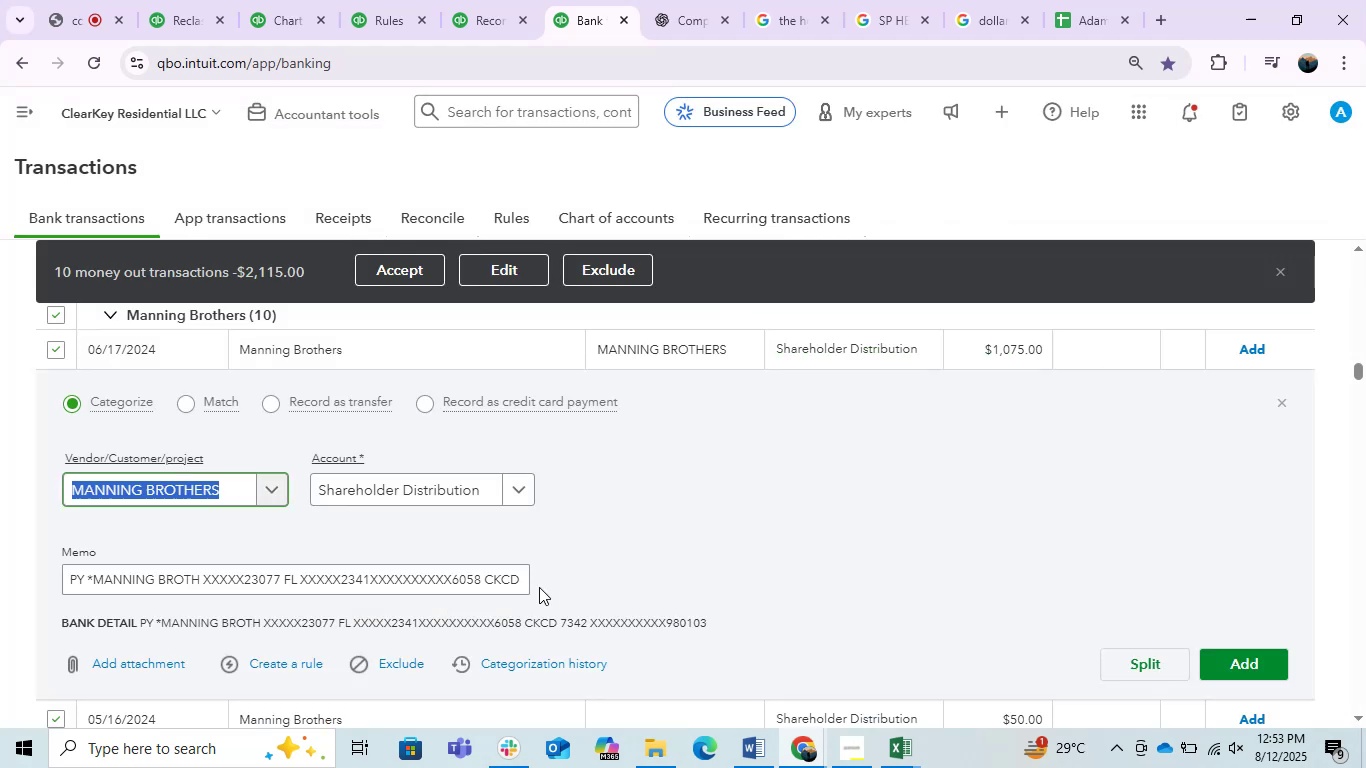 
wait(5.09)
 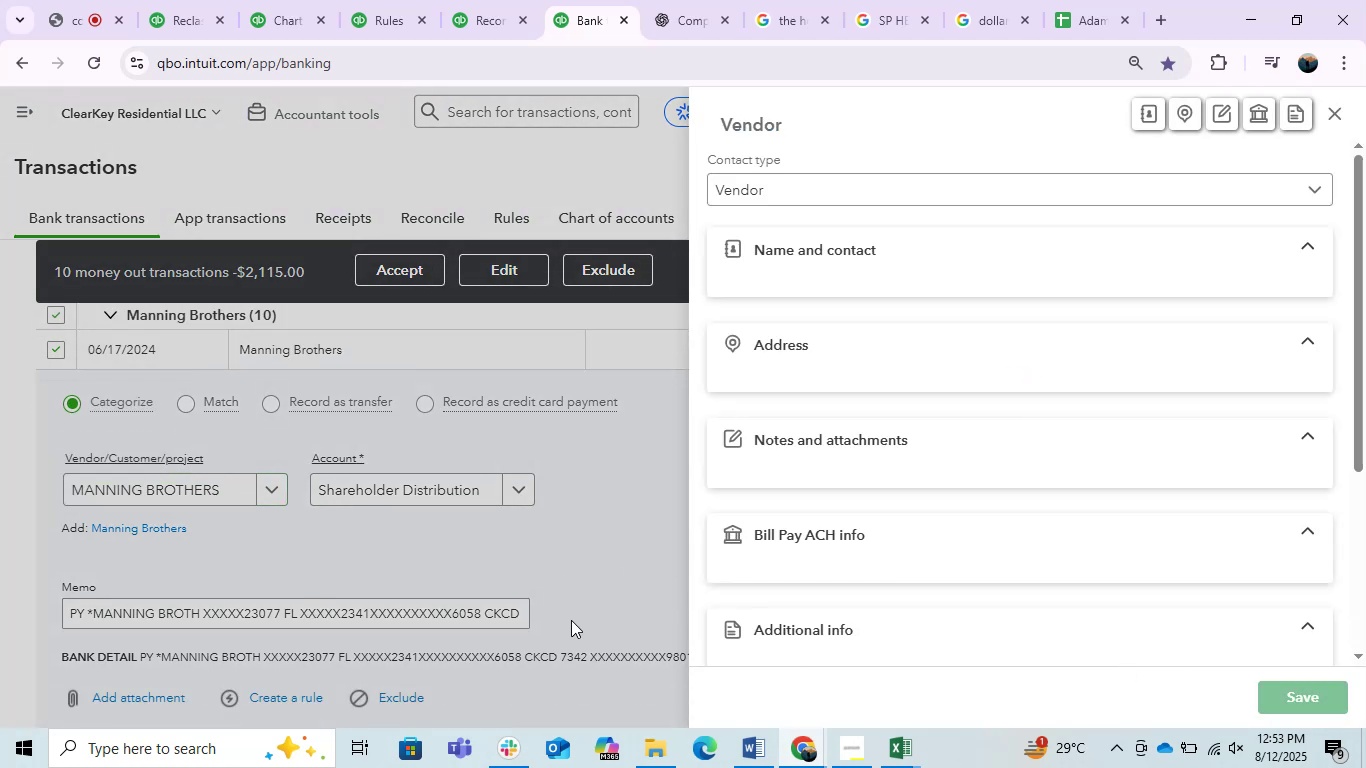 
left_click([488, 261])
 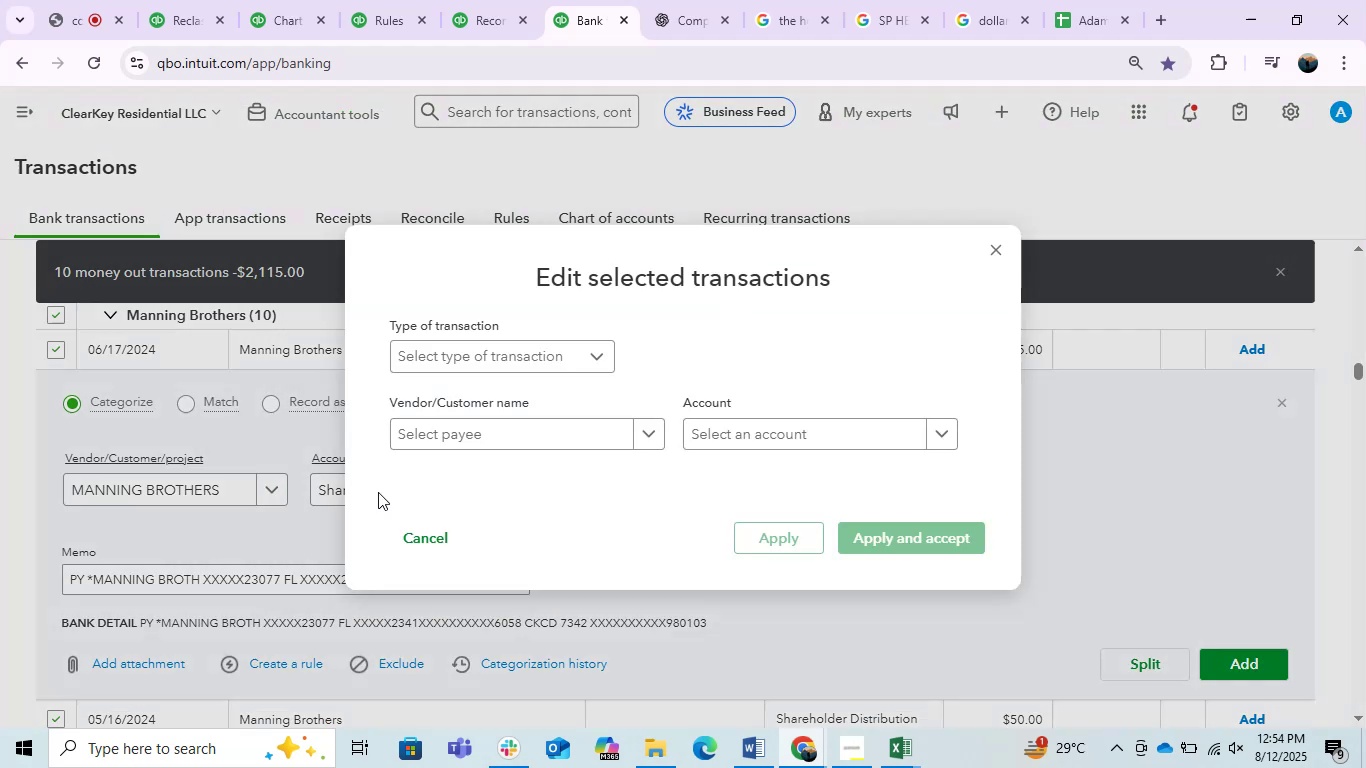 
left_click([478, 407])
 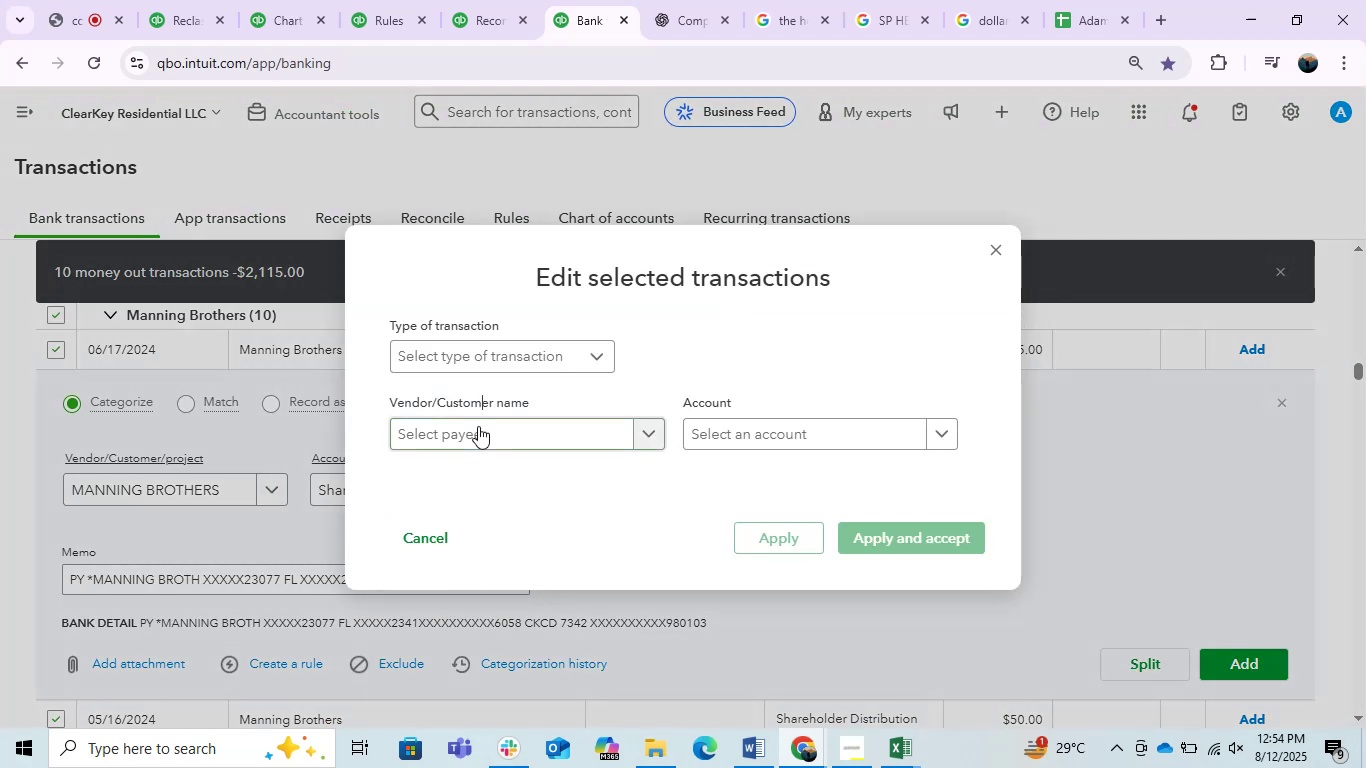 
double_click([478, 426])
 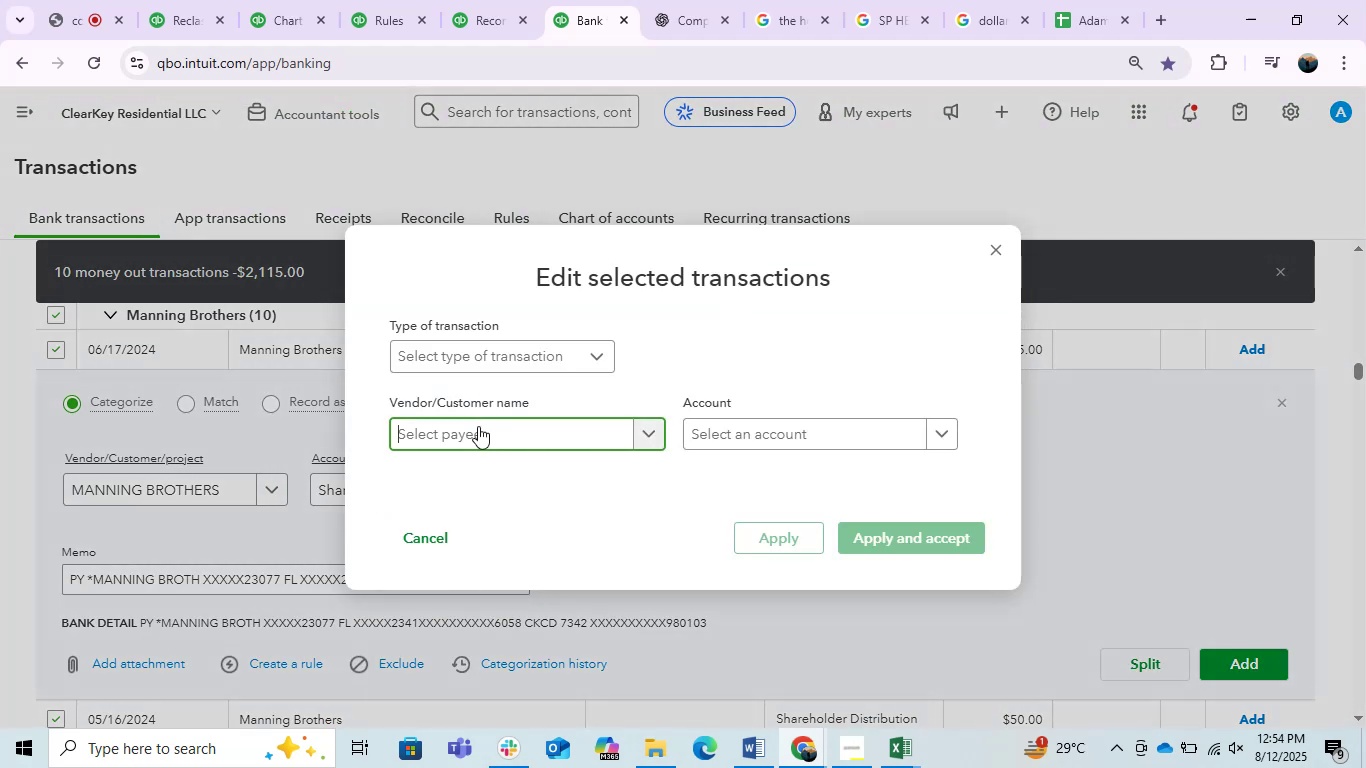 
key(Control+ControlLeft)
 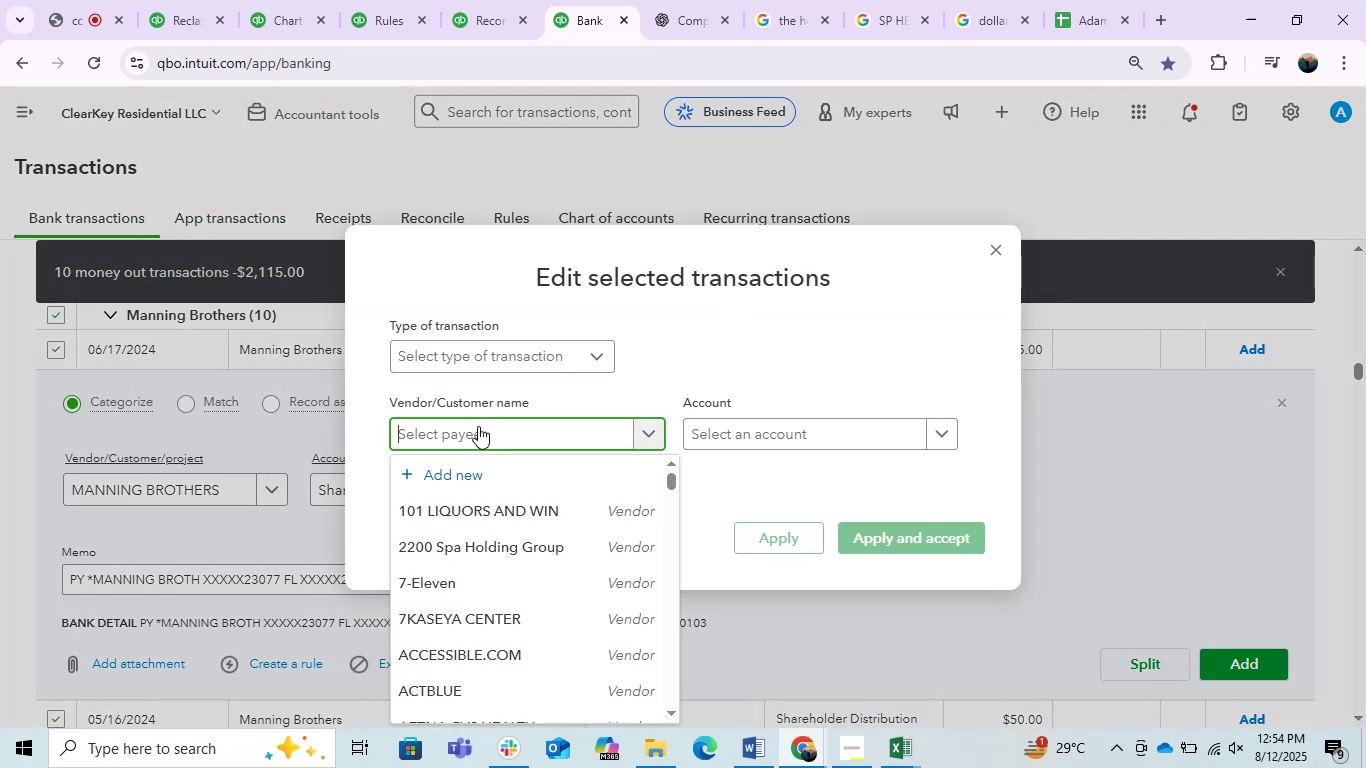 
key(Control+V)
 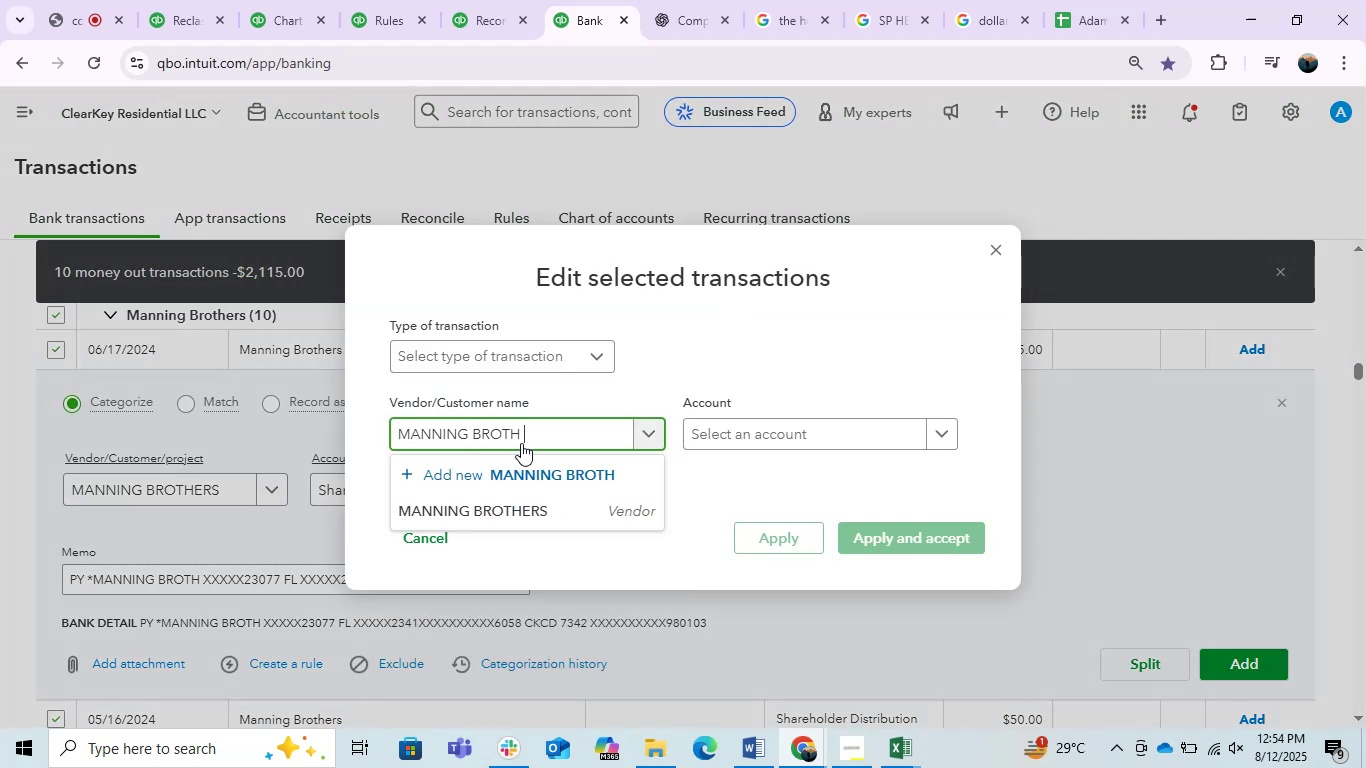 
left_click([513, 507])
 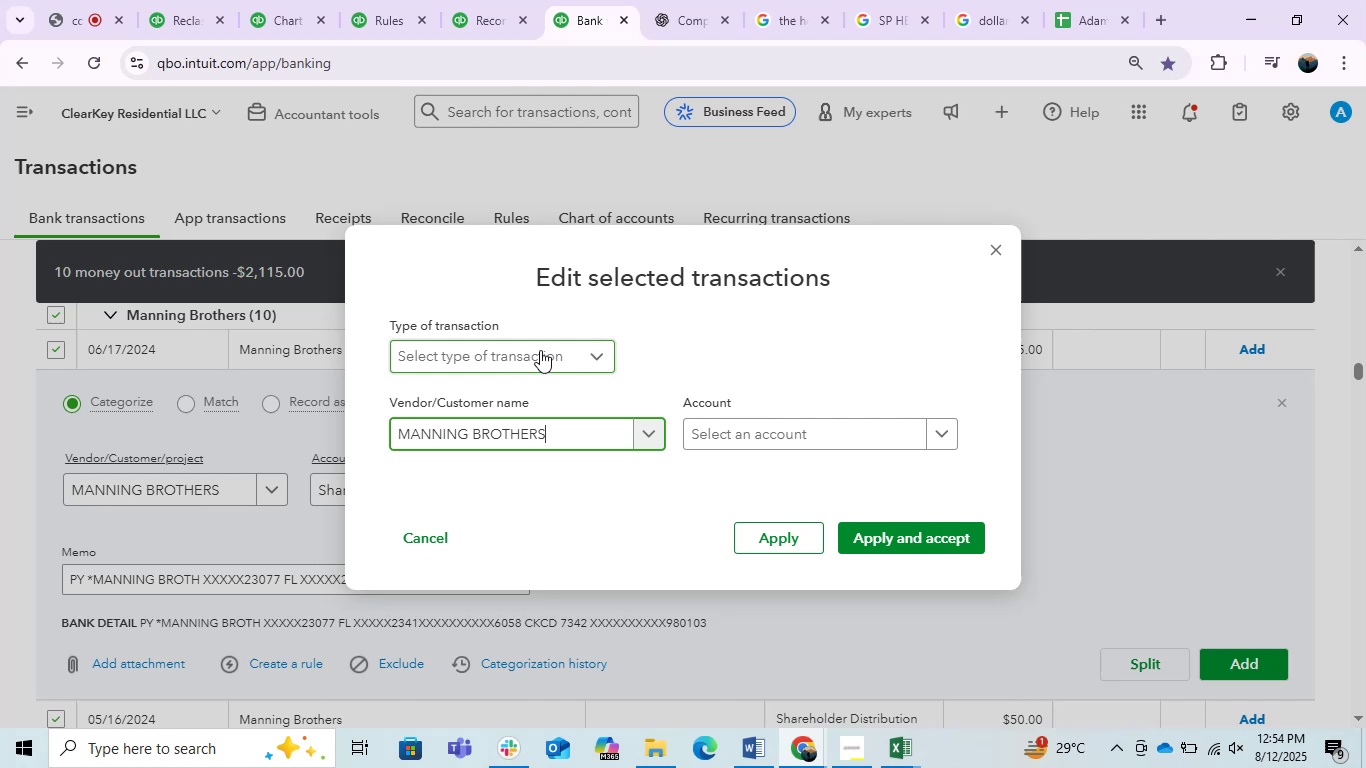 
left_click([540, 350])
 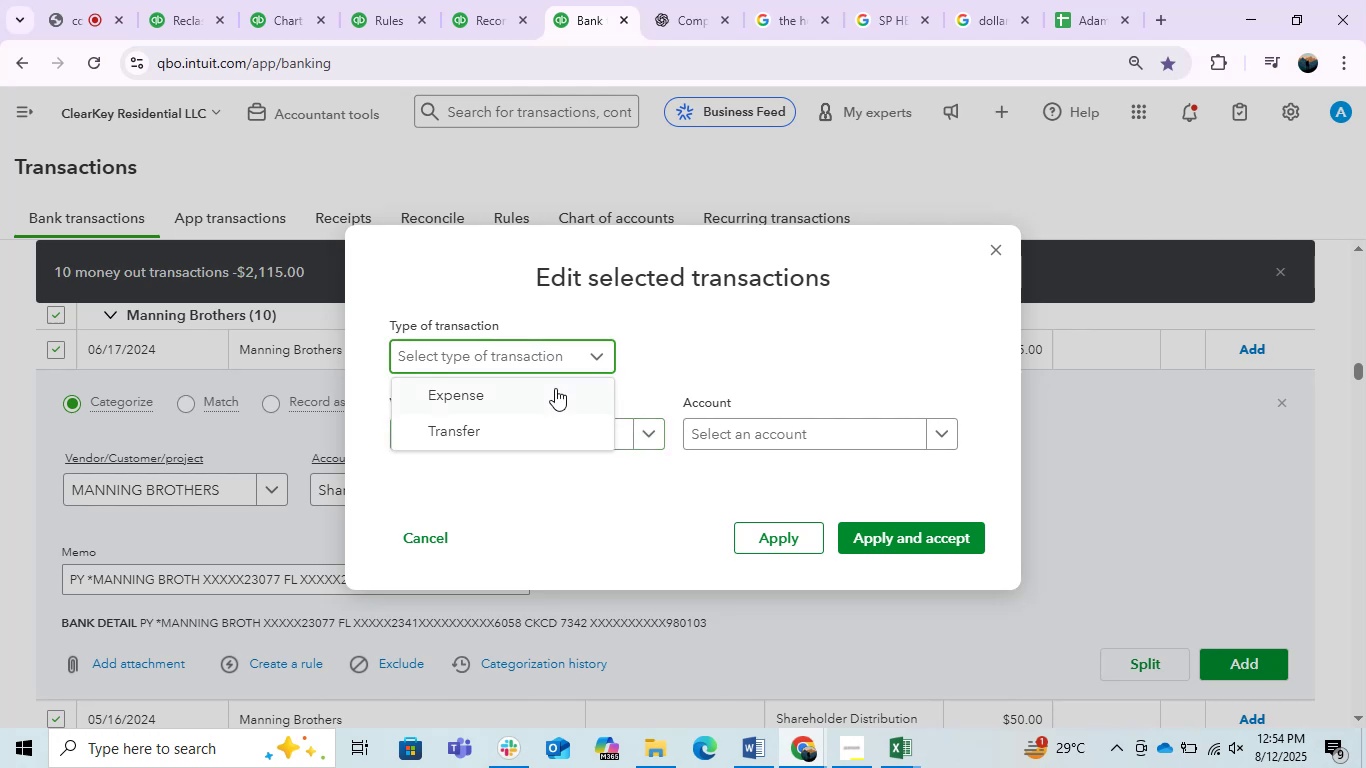 
left_click([555, 388])
 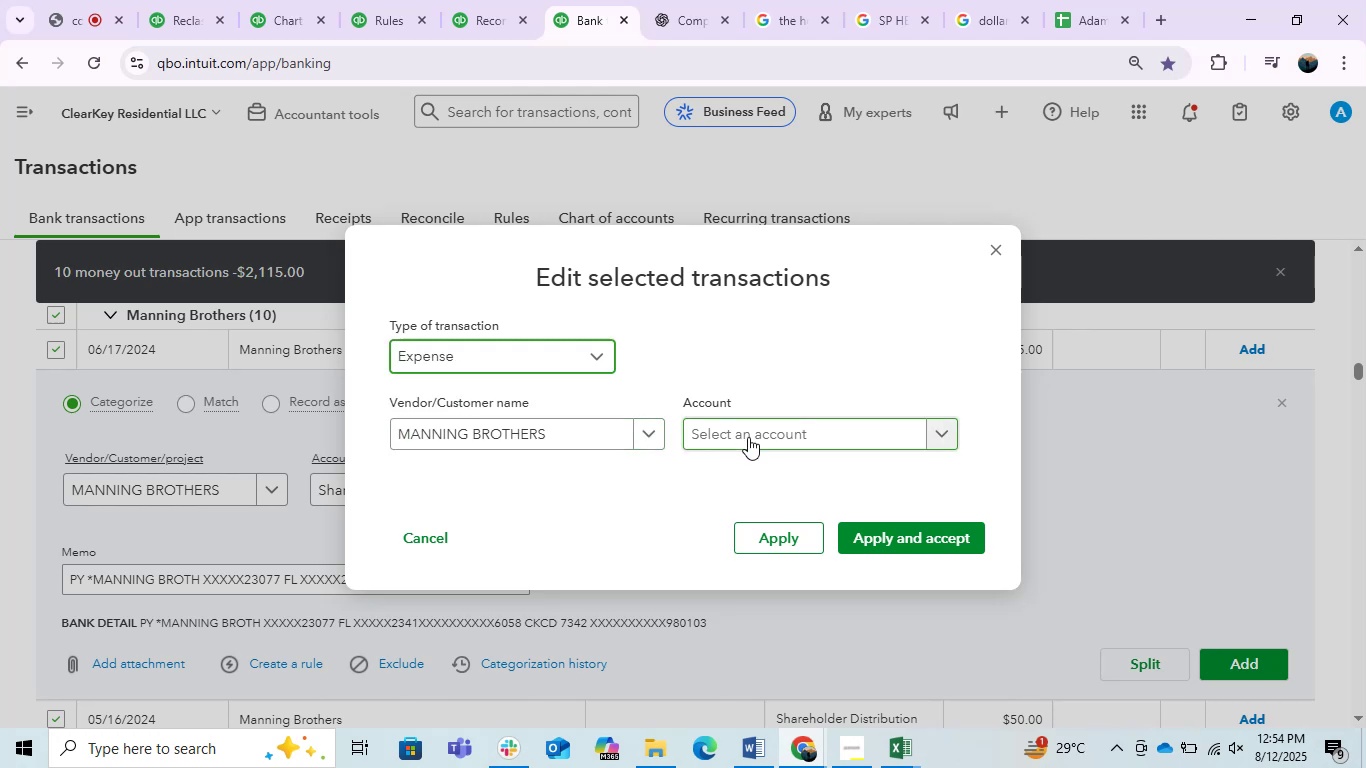 
left_click([759, 437])
 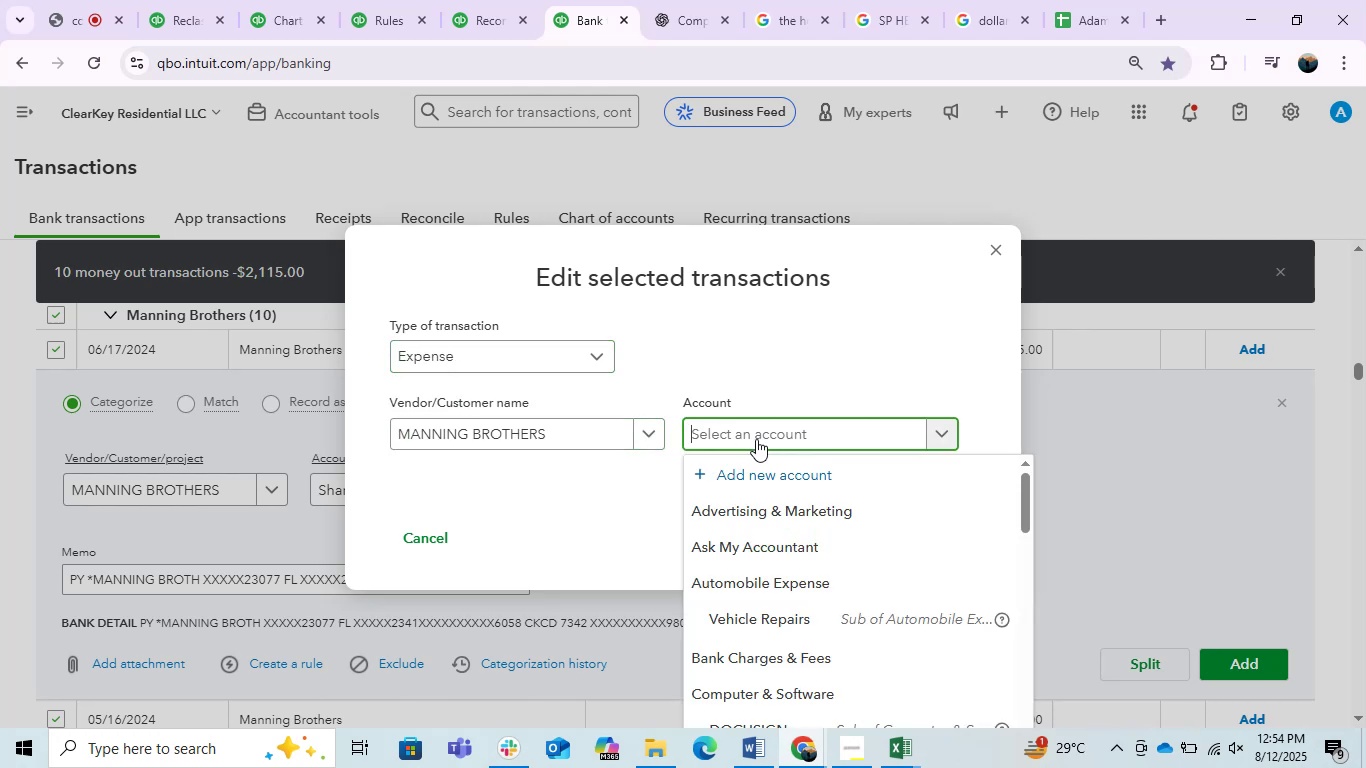 
type(AAS)
key(Backspace)
key(Backspace)
type(S)
 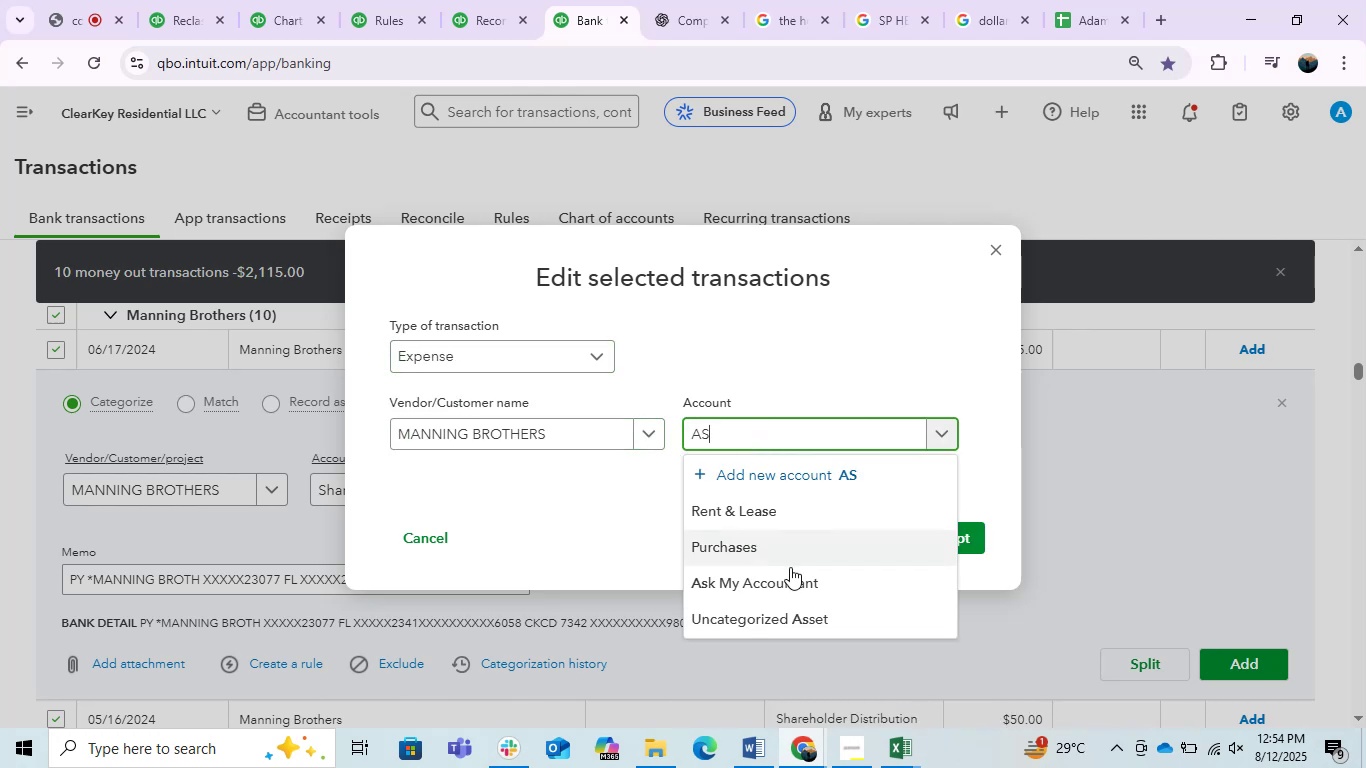 
left_click([775, 583])
 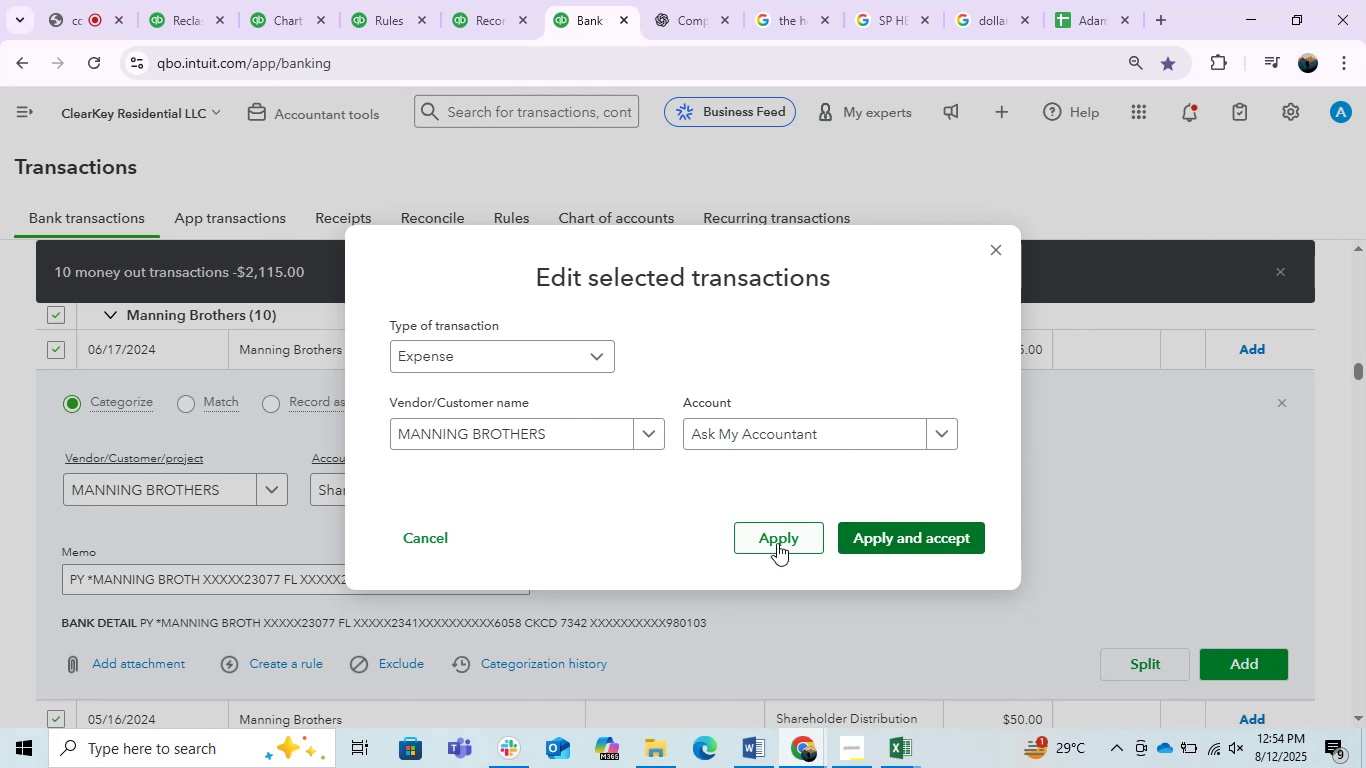 
left_click([902, 533])
 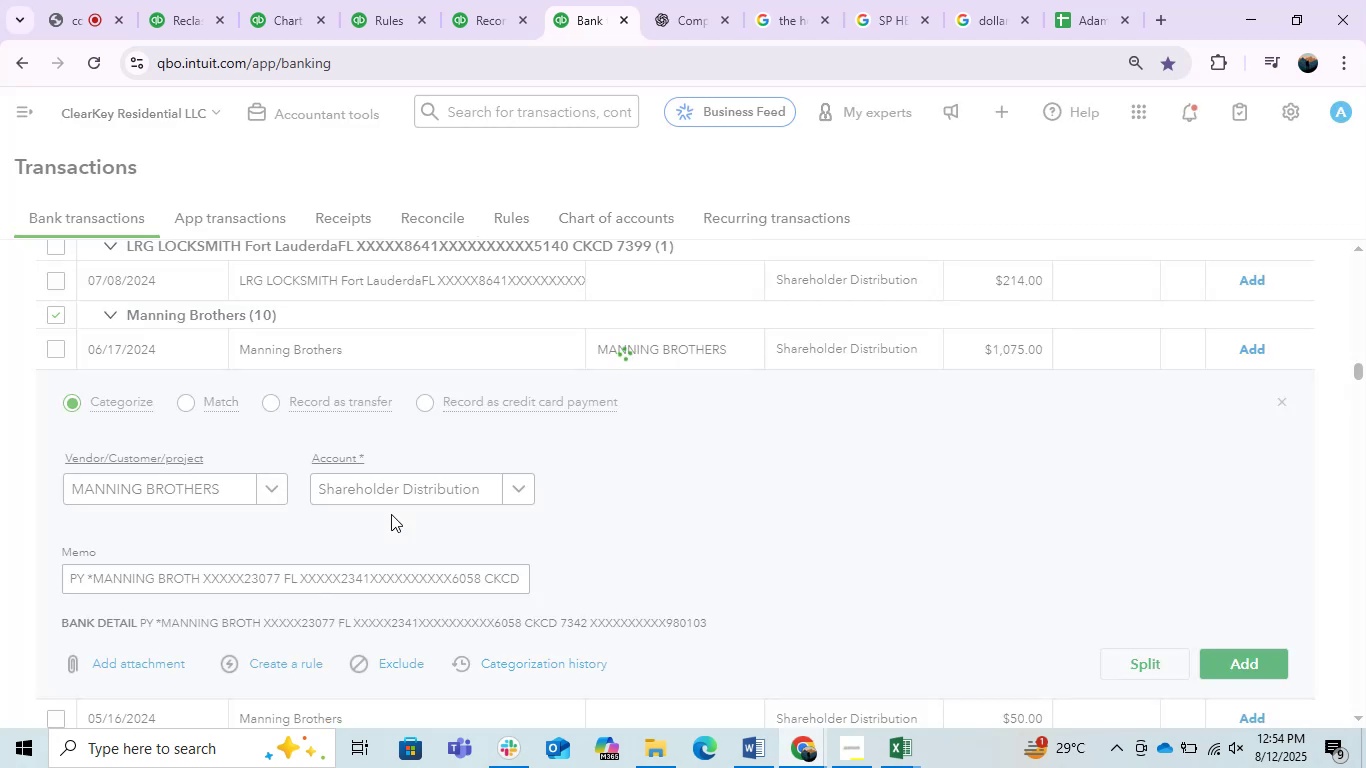 
mouse_move([362, 514])
 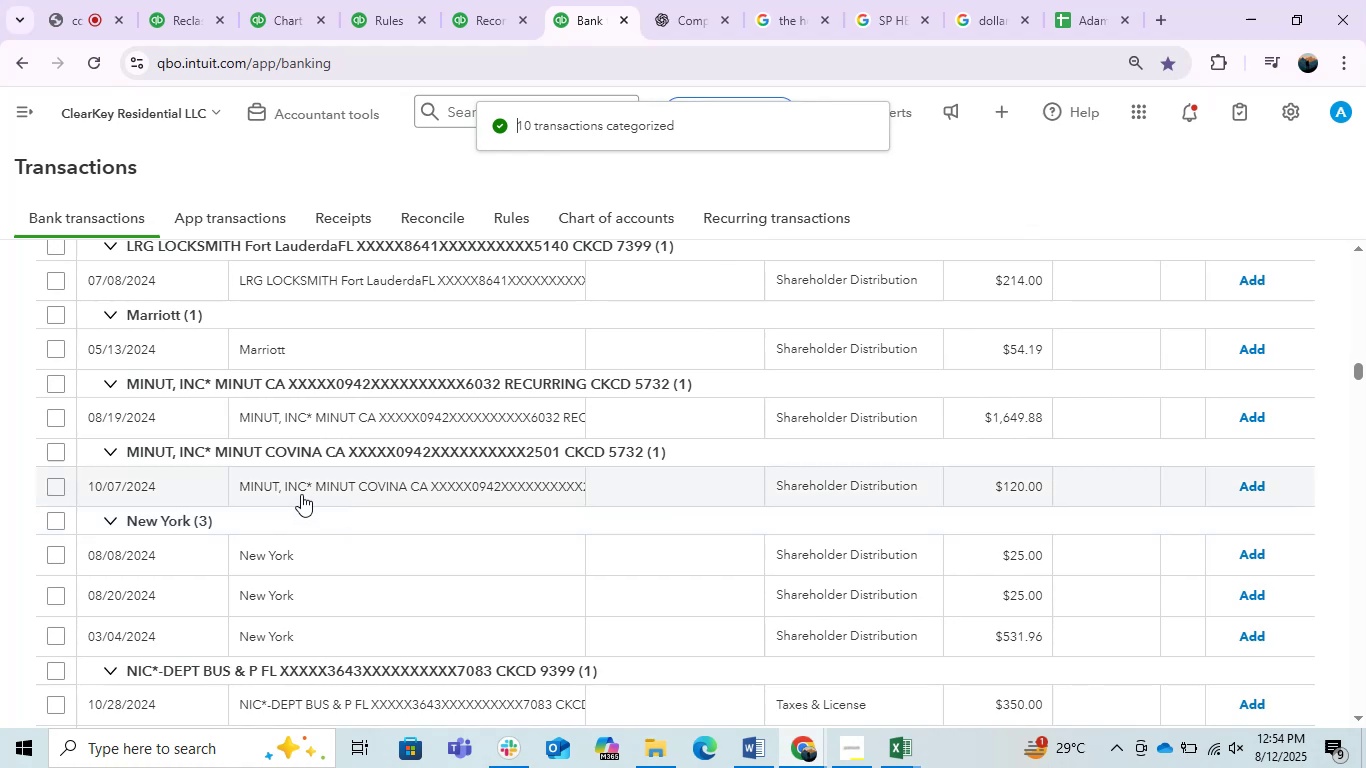 
scroll: coordinate [295, 493], scroll_direction: down, amount: 22.0
 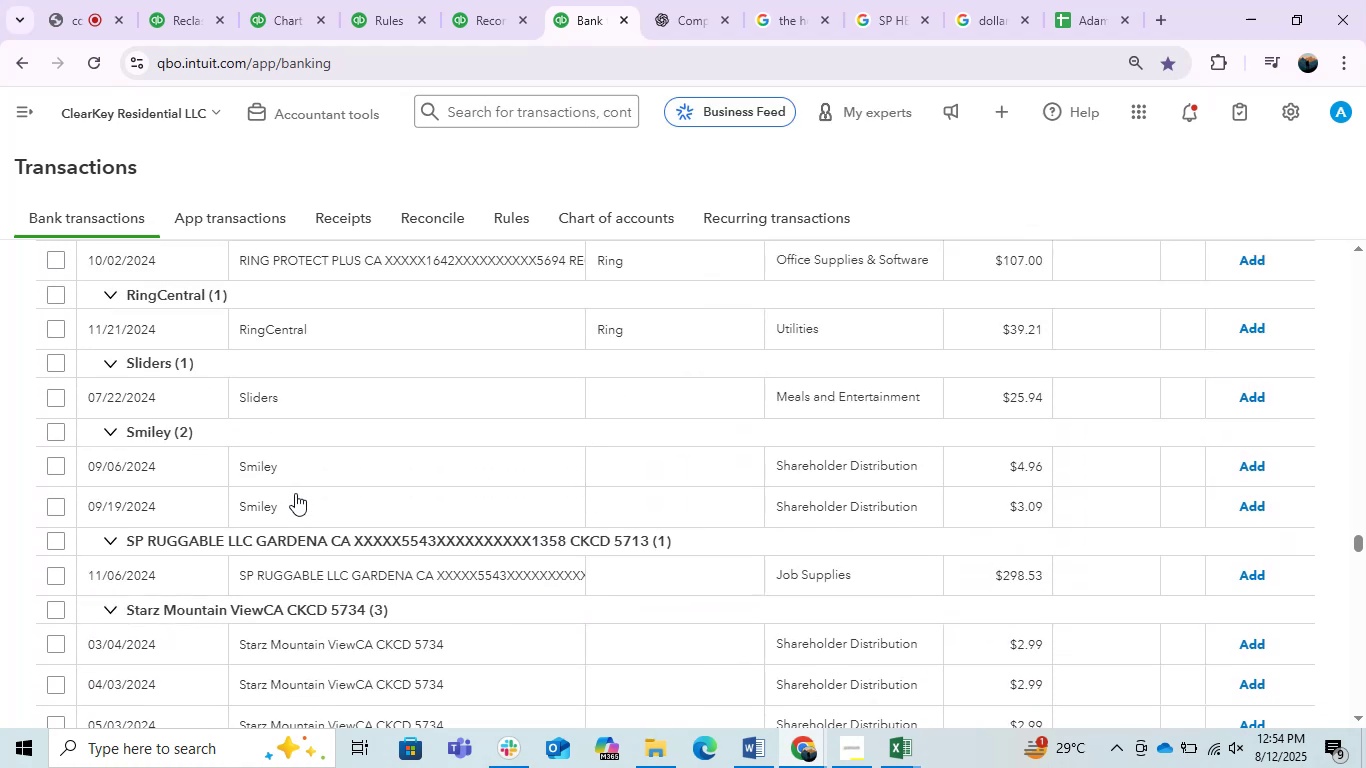 
scroll: coordinate [631, 572], scroll_direction: up, amount: 42.0
 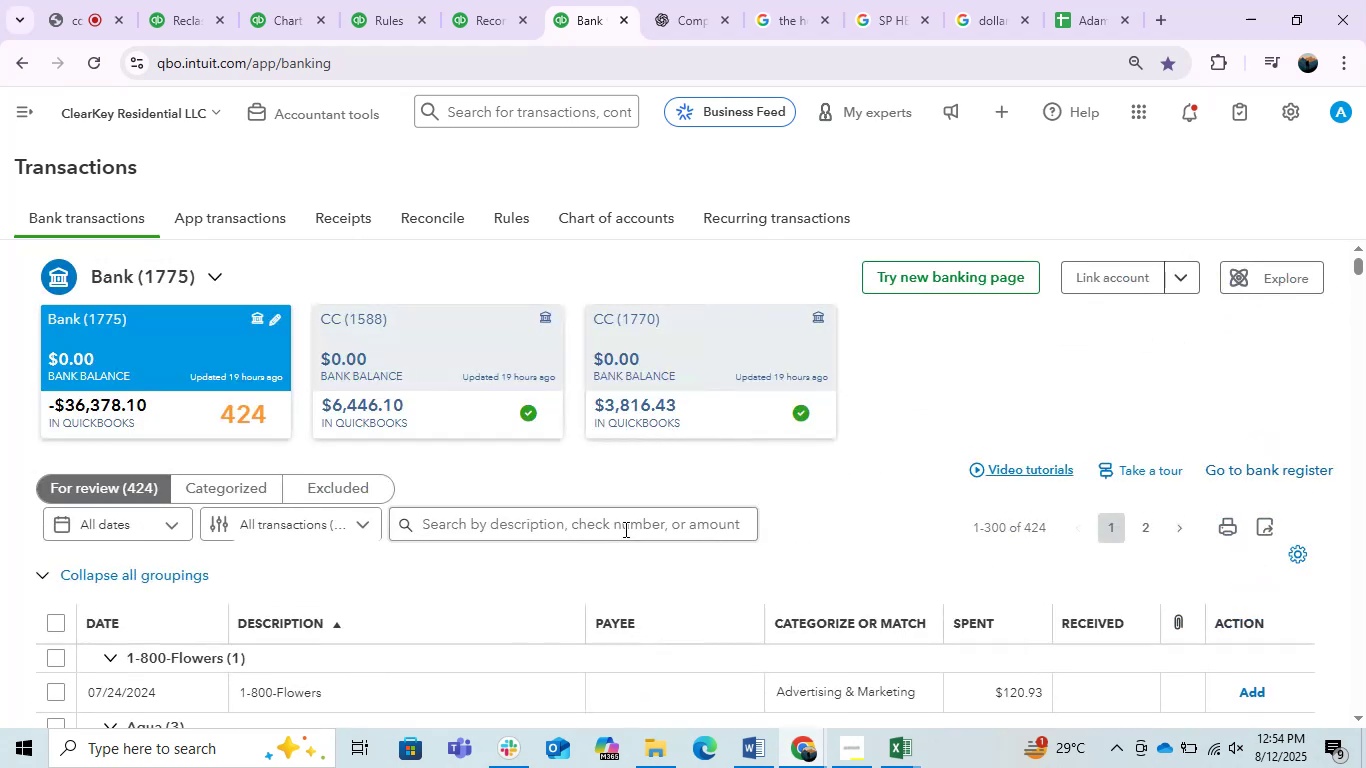 
left_click([613, 525])
 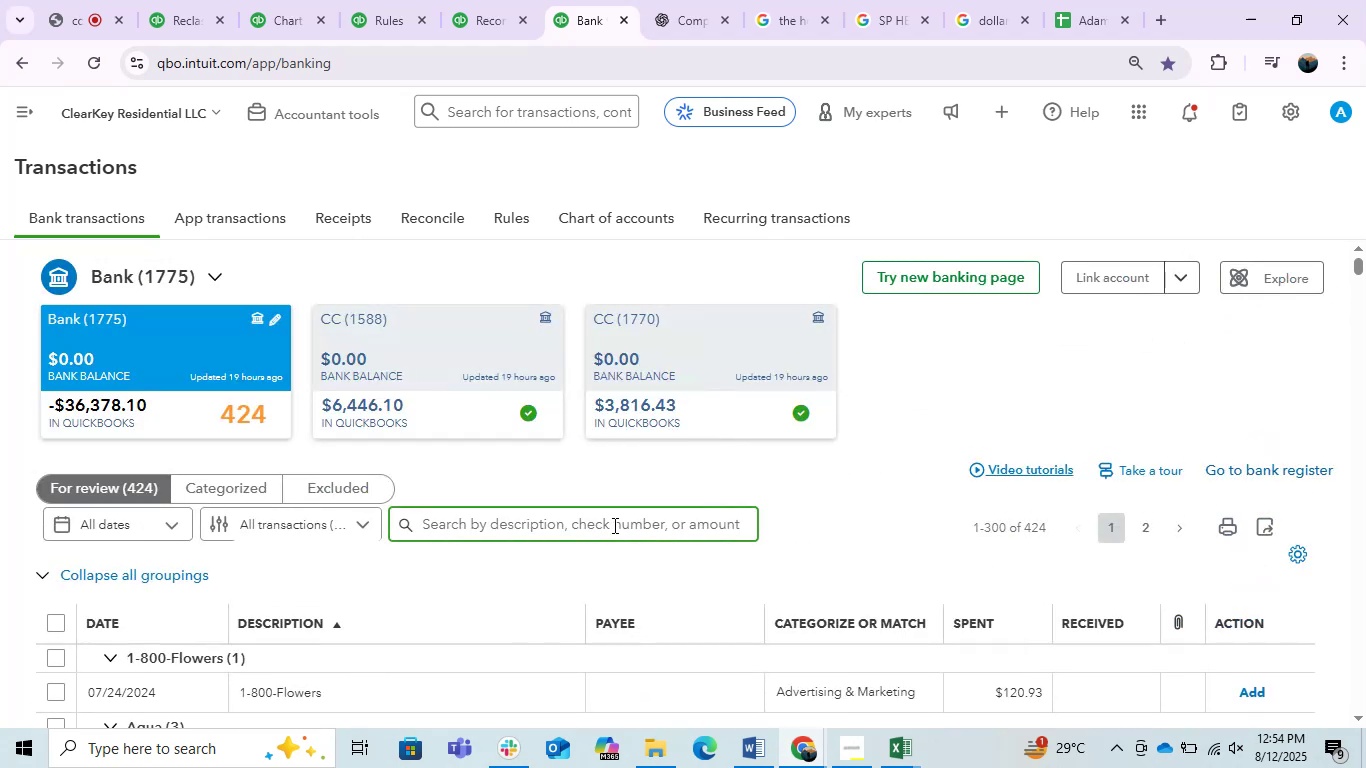 
type(CONFIRMATION)
 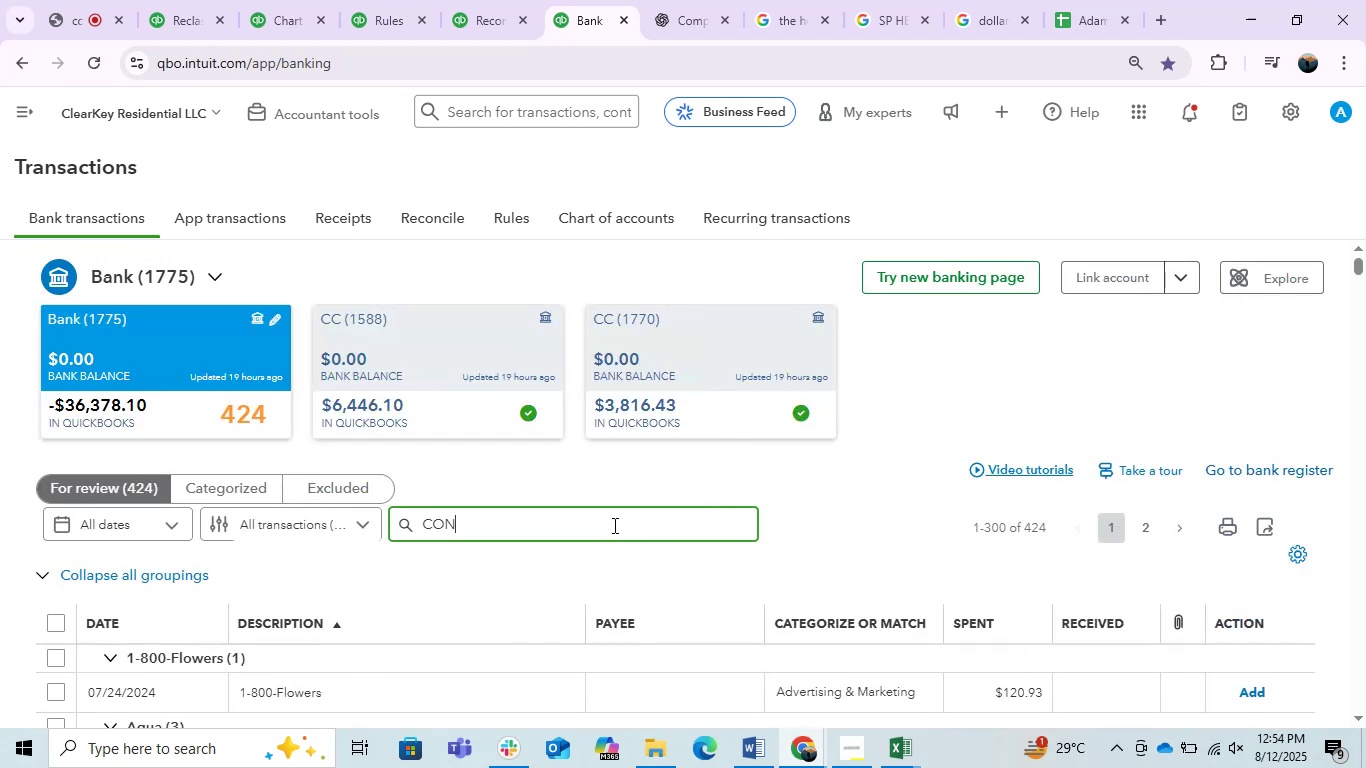 
key(Enter)
 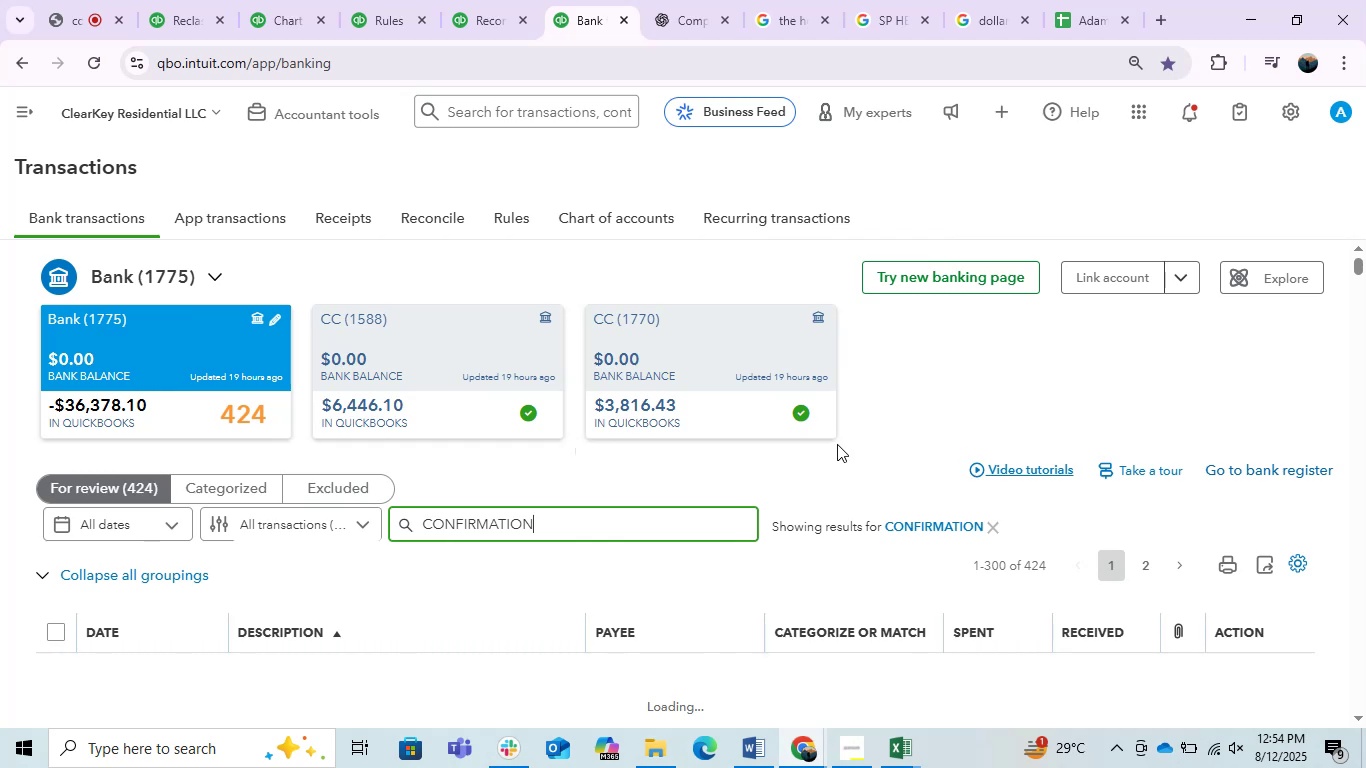 
wait(7.94)
 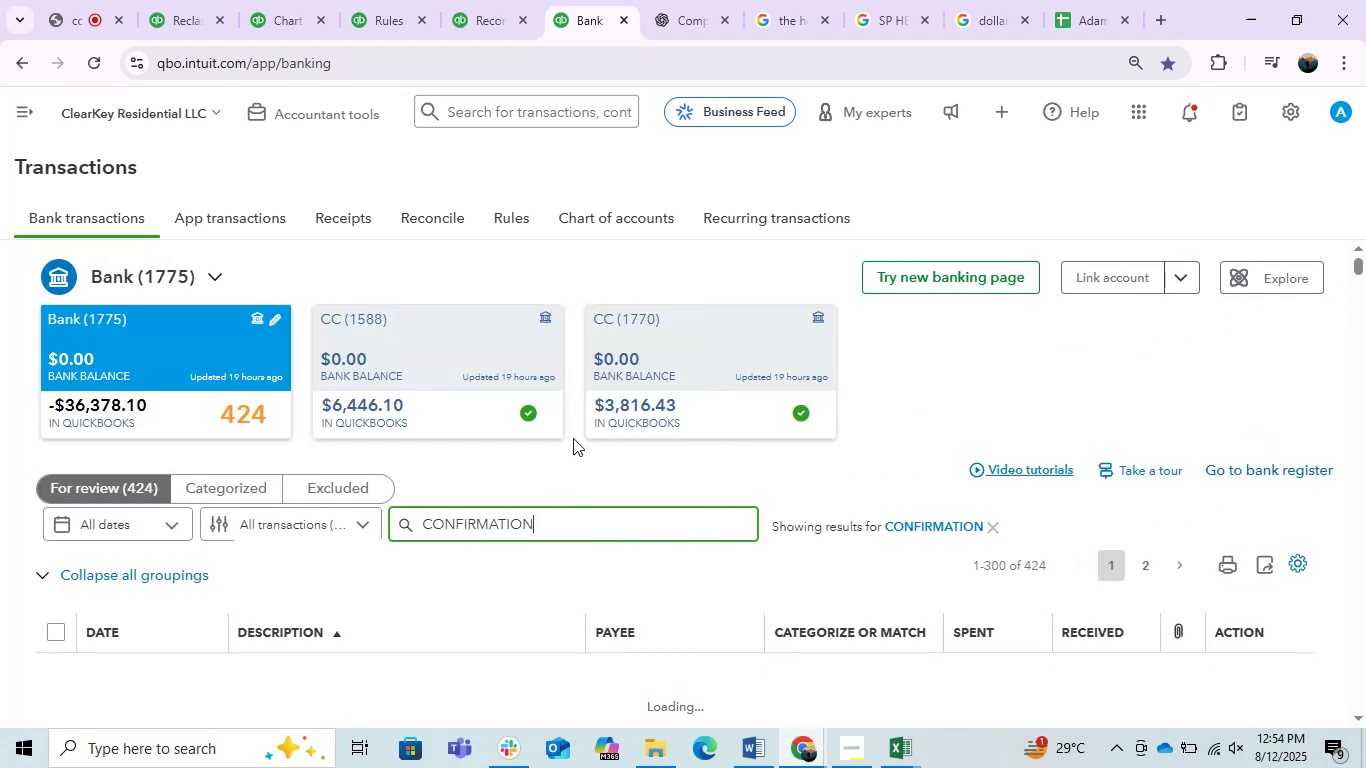 
scroll: coordinate [837, 444], scroll_direction: down, amount: 15.0
 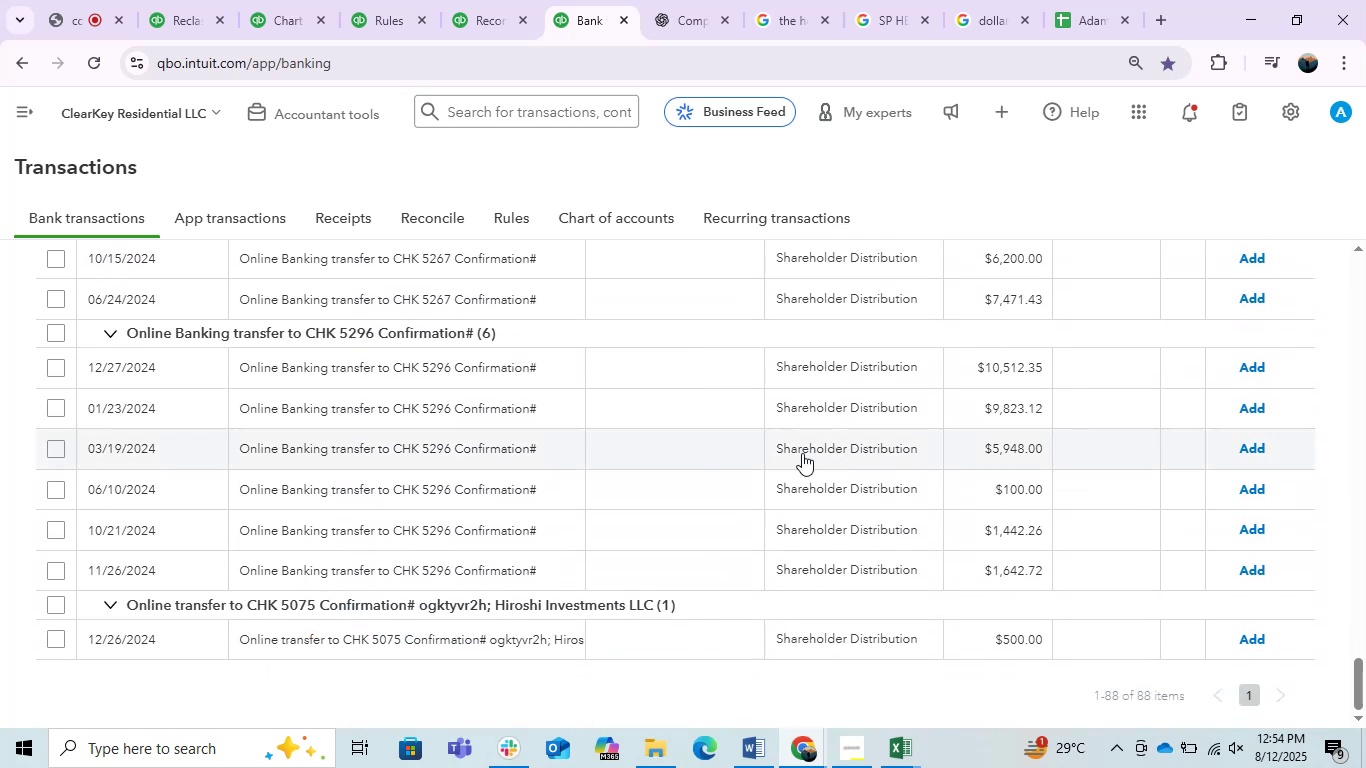 
scroll: coordinate [219, 544], scroll_direction: up, amount: 2.0
 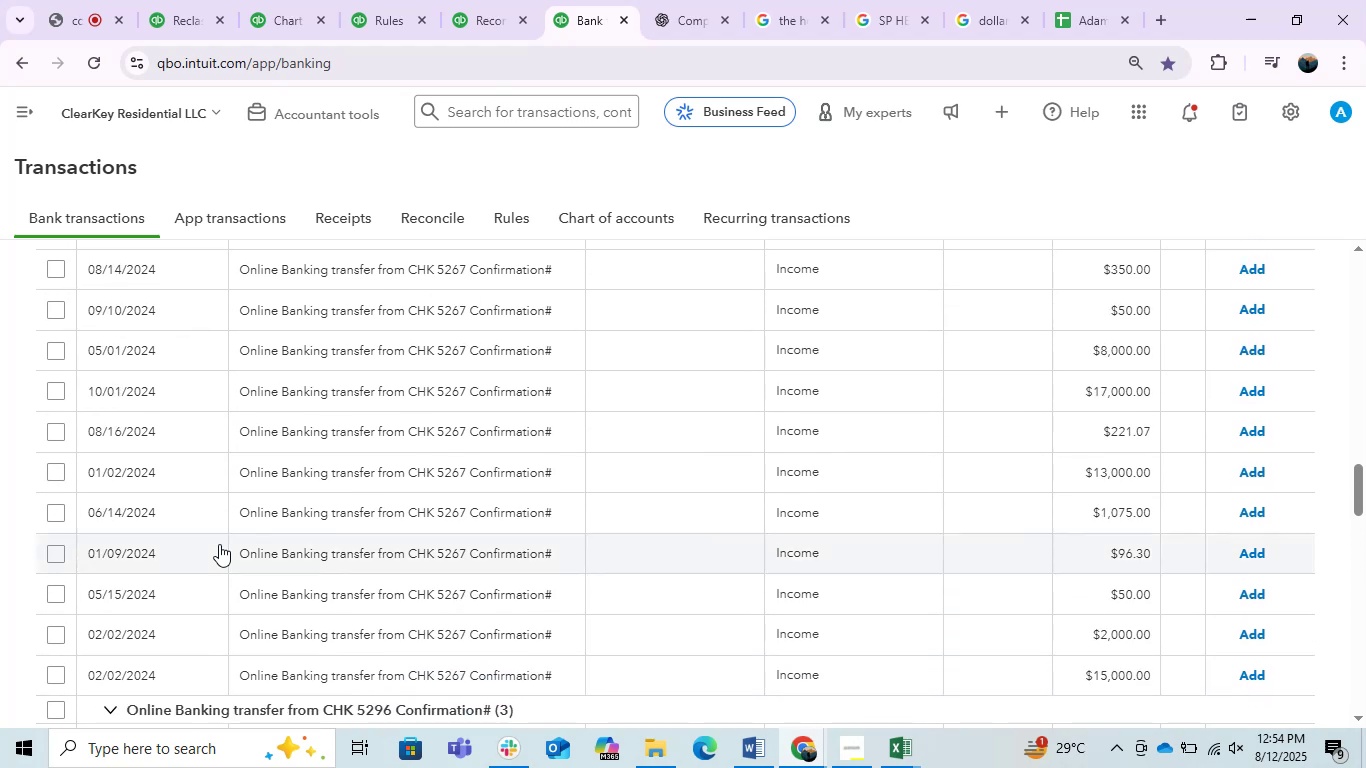 
scroll: coordinate [219, 544], scroll_direction: down, amount: 2.0
 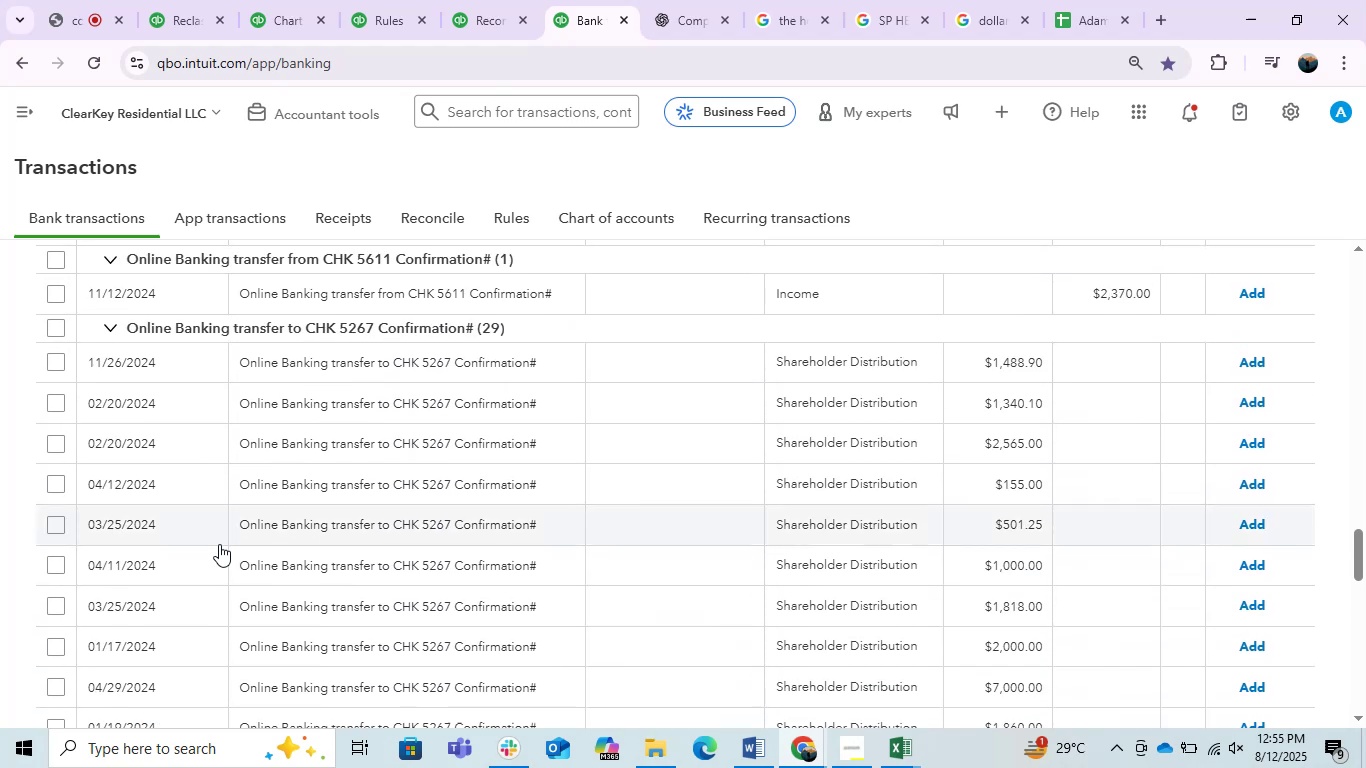 
scroll: coordinate [219, 544], scroll_direction: up, amount: 2.0
 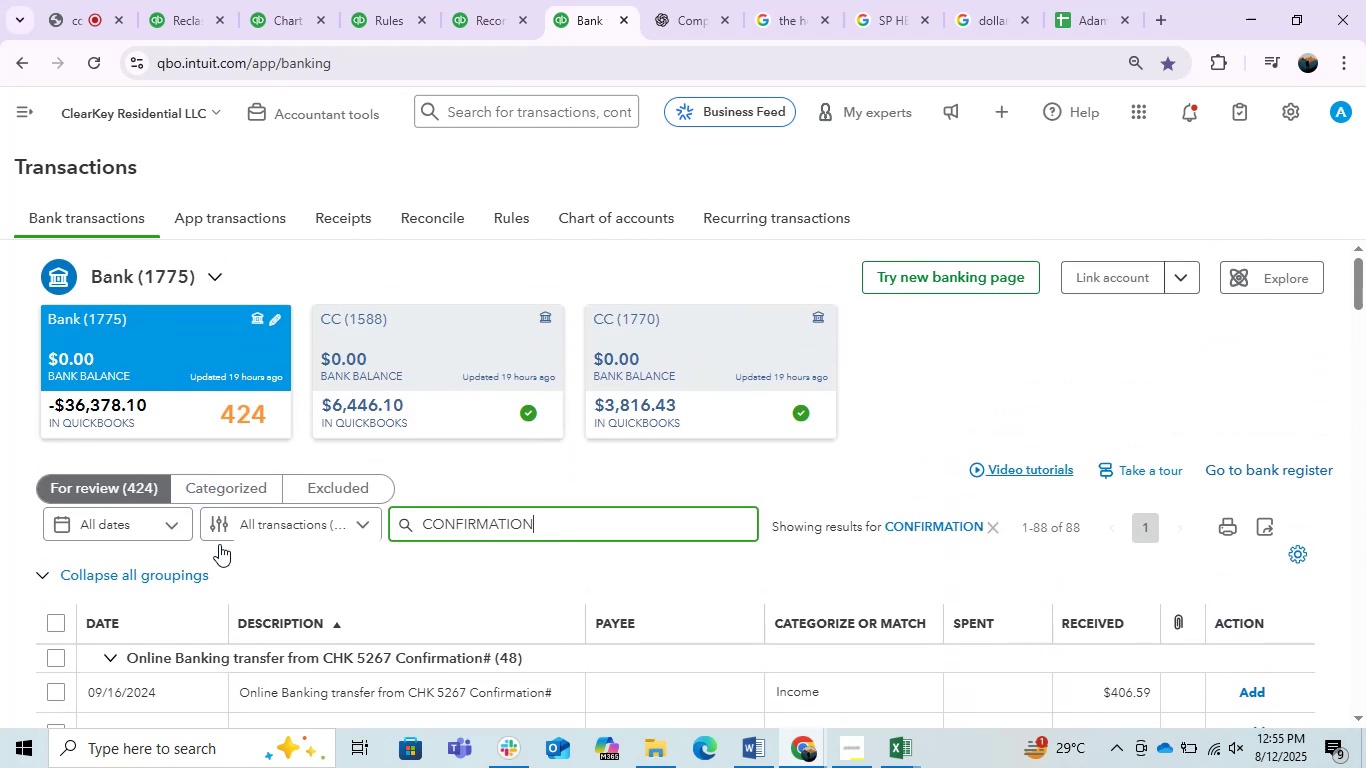 
scroll: coordinate [219, 544], scroll_direction: down, amount: 11.0
 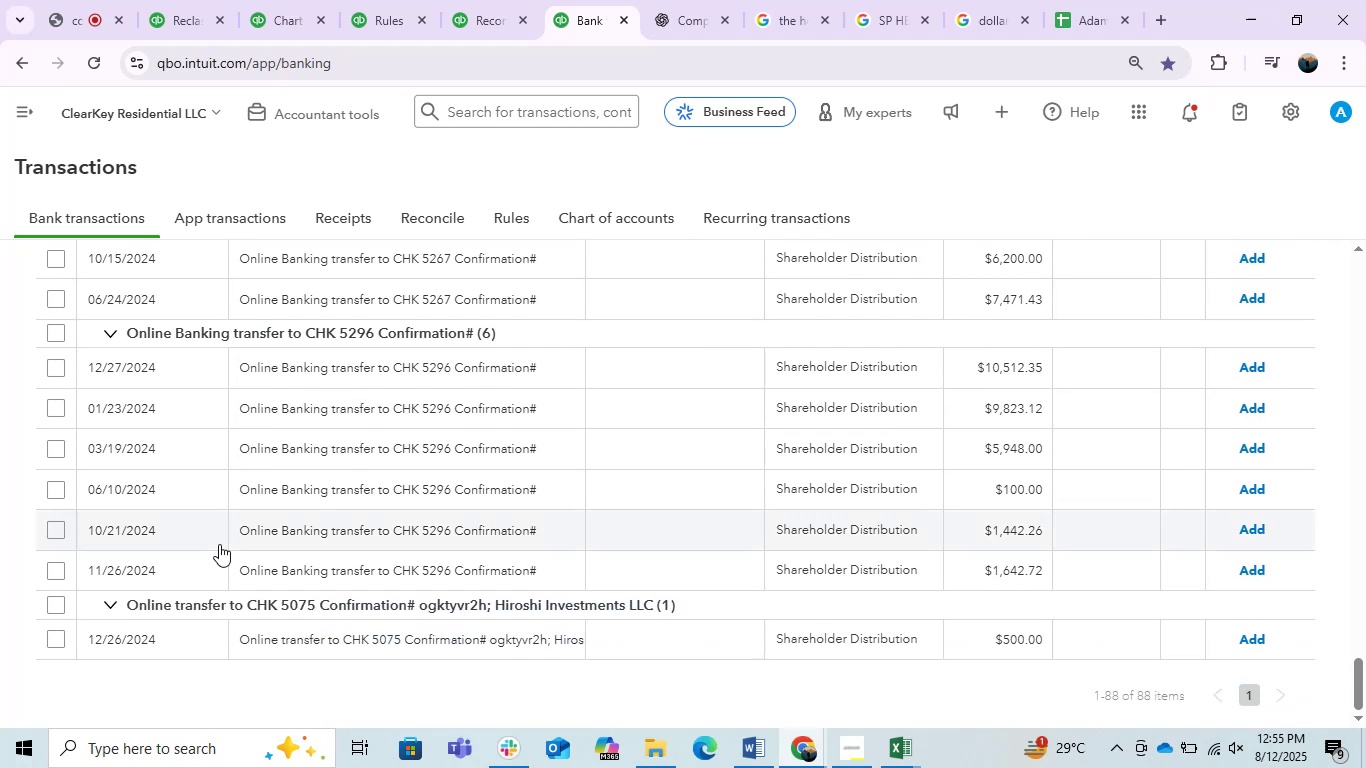 
scroll: coordinate [219, 544], scroll_direction: down, amount: 1.0
 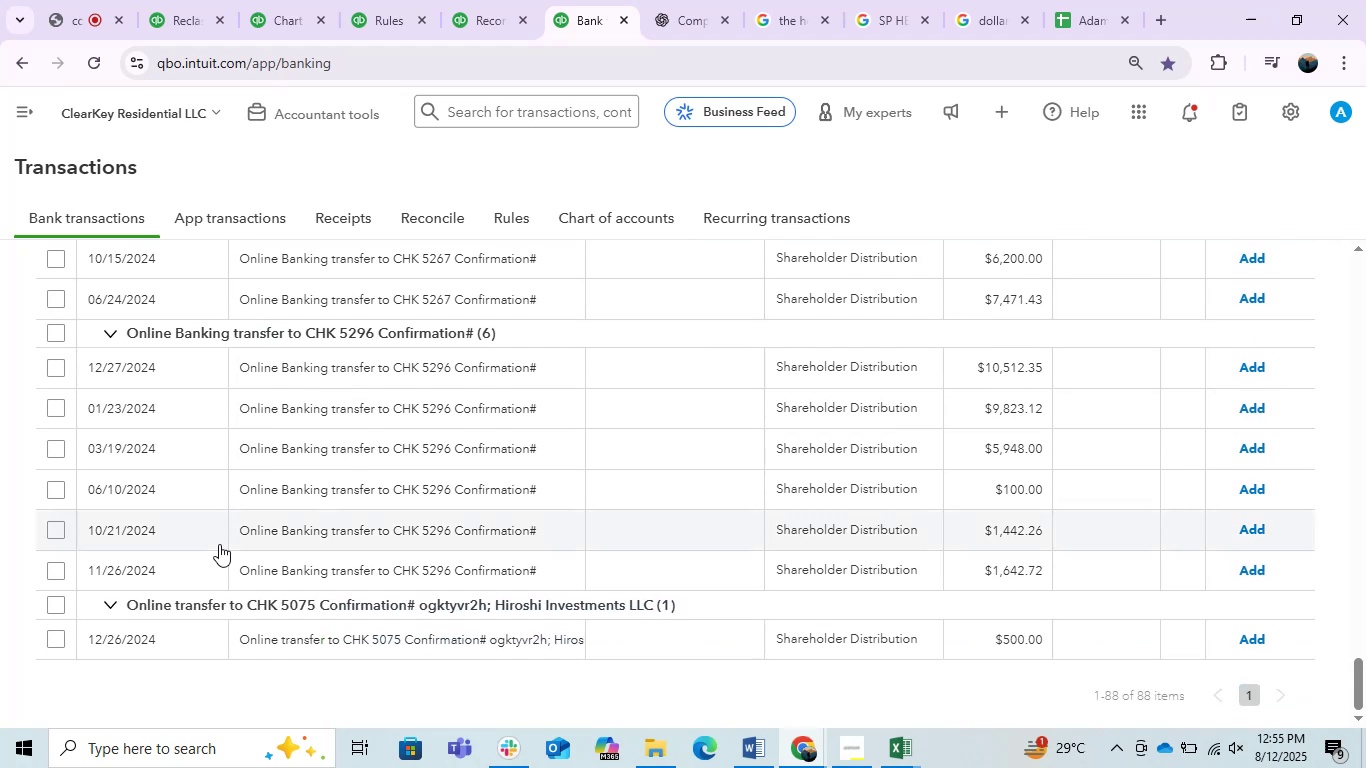 
scroll: coordinate [210, 544], scroll_direction: up, amount: 7.0
 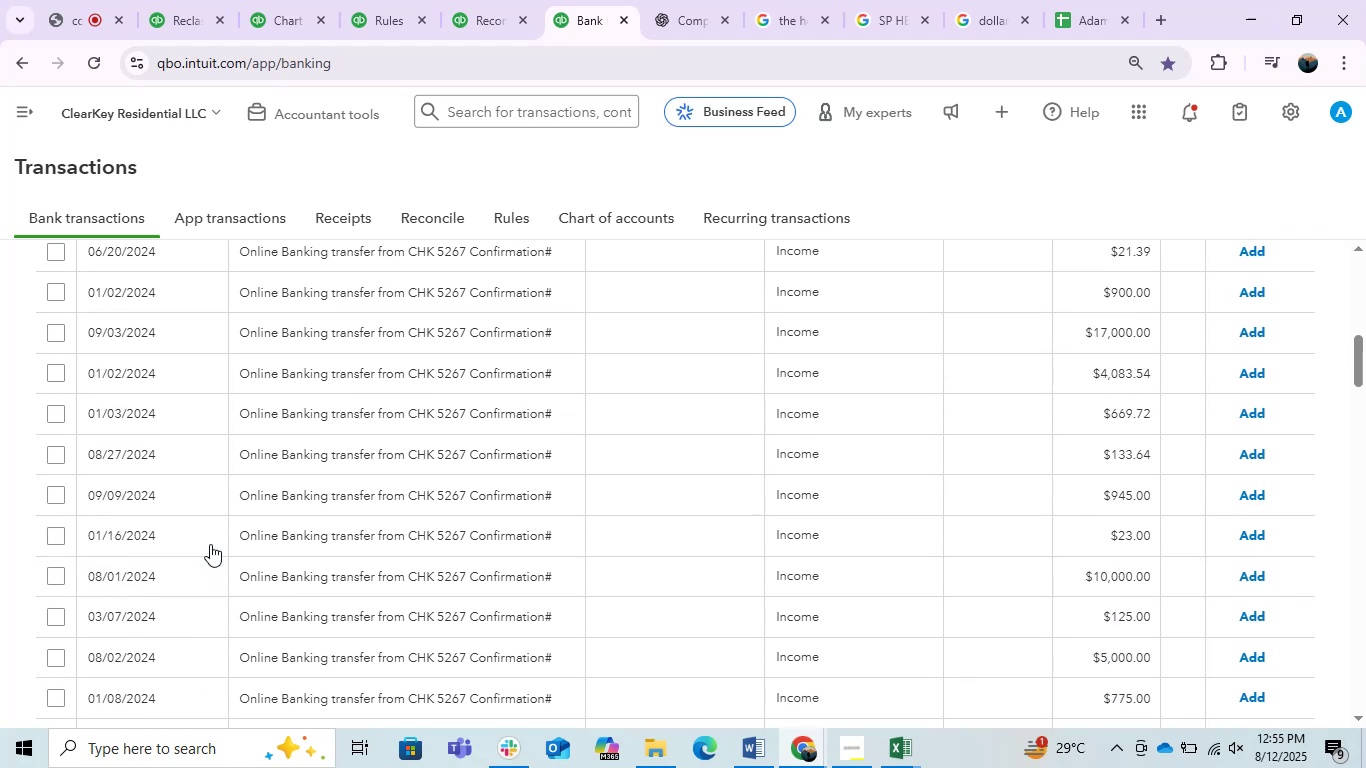 
scroll: coordinate [203, 544], scroll_direction: down, amount: 11.0
 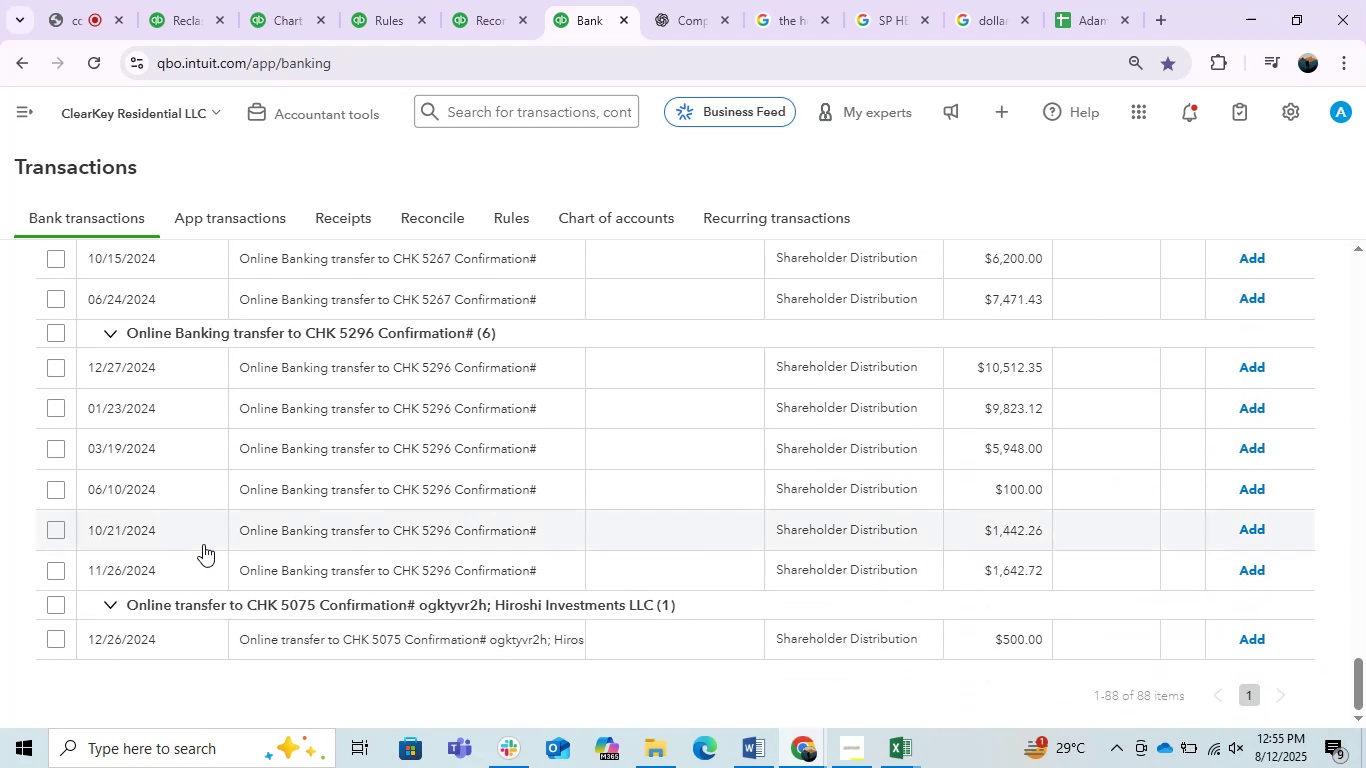 
scroll: coordinate [203, 544], scroll_direction: up, amount: 6.0
 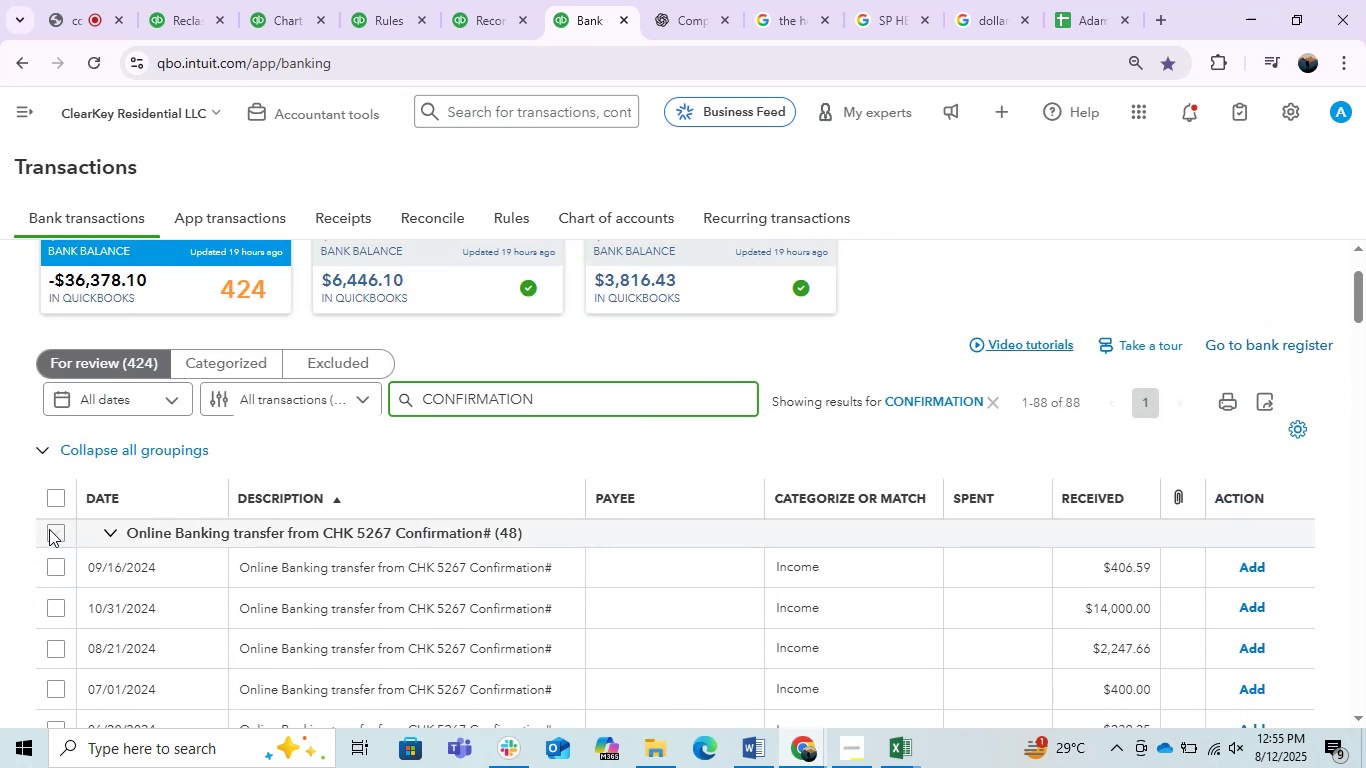 
left_click([58, 500])
 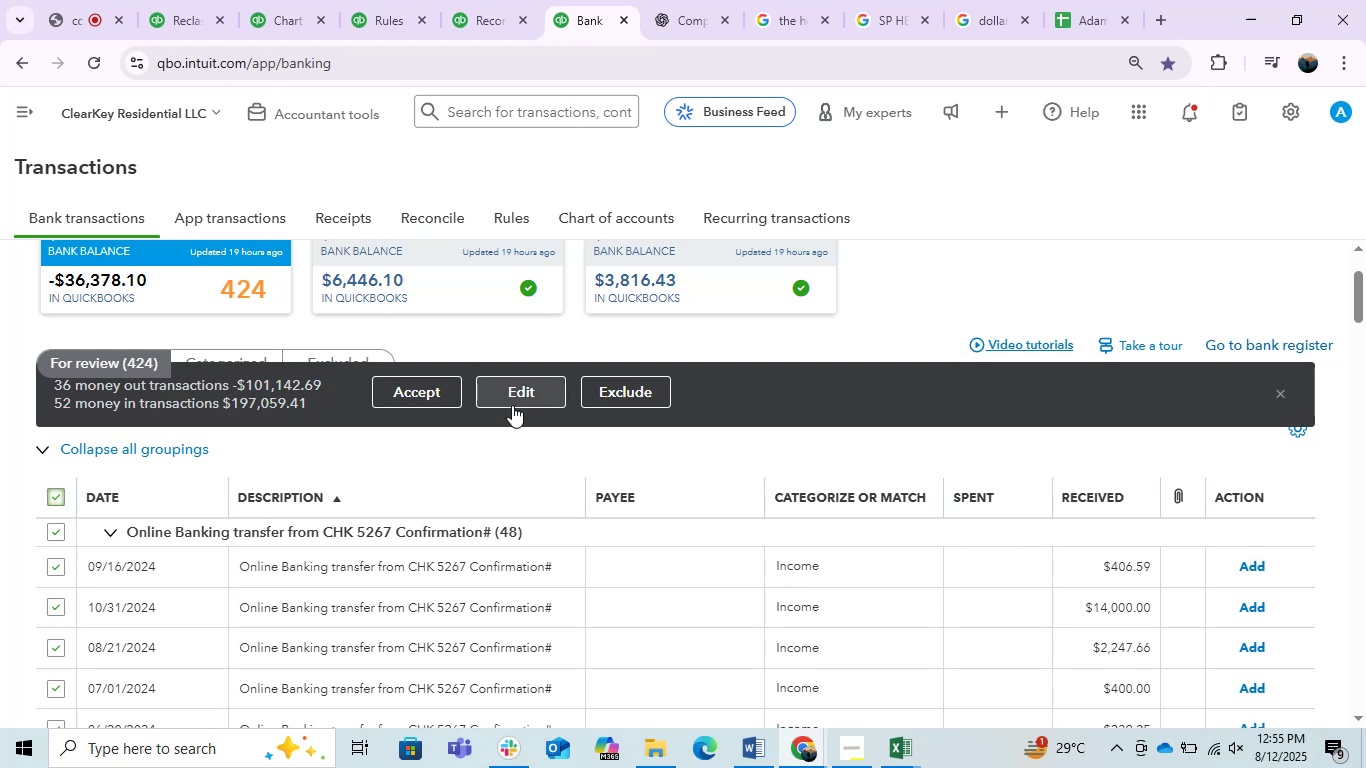 
left_click([511, 404])
 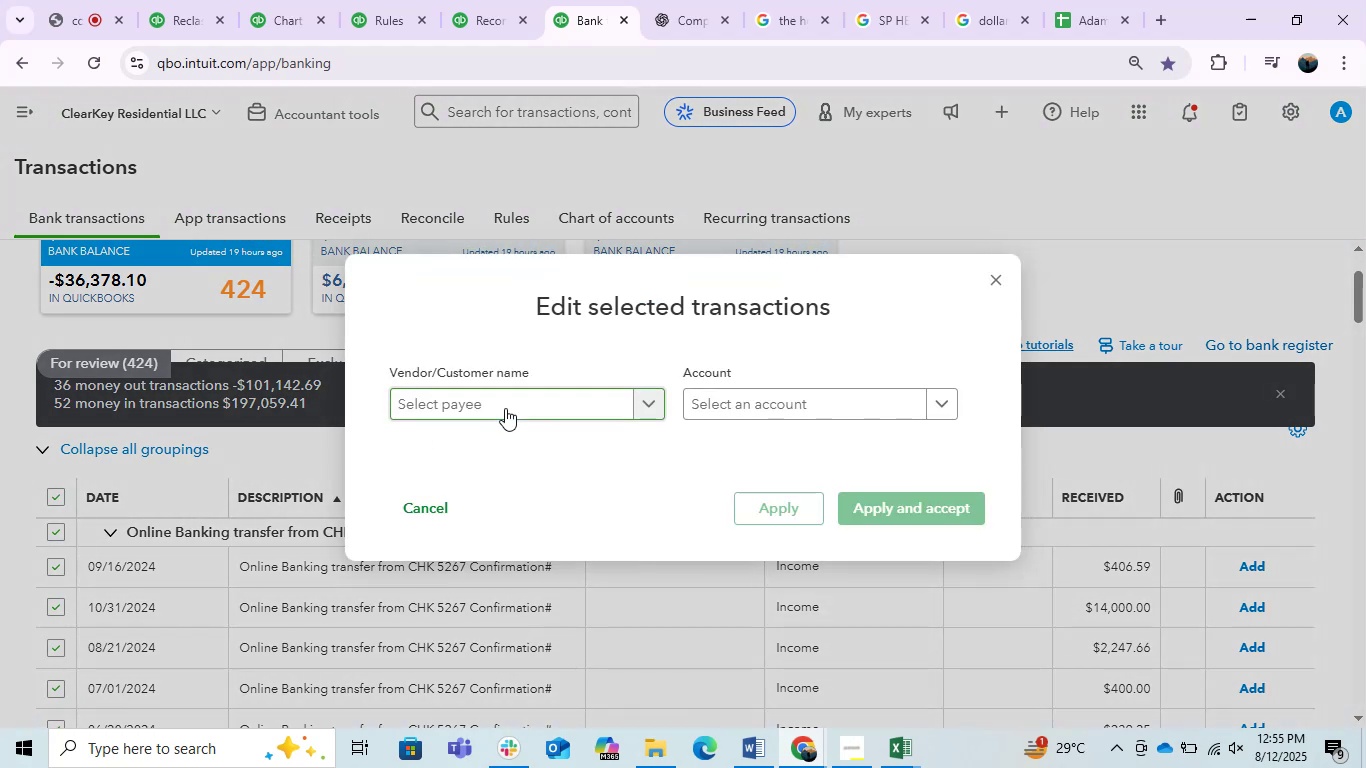 
left_click([505, 408])
 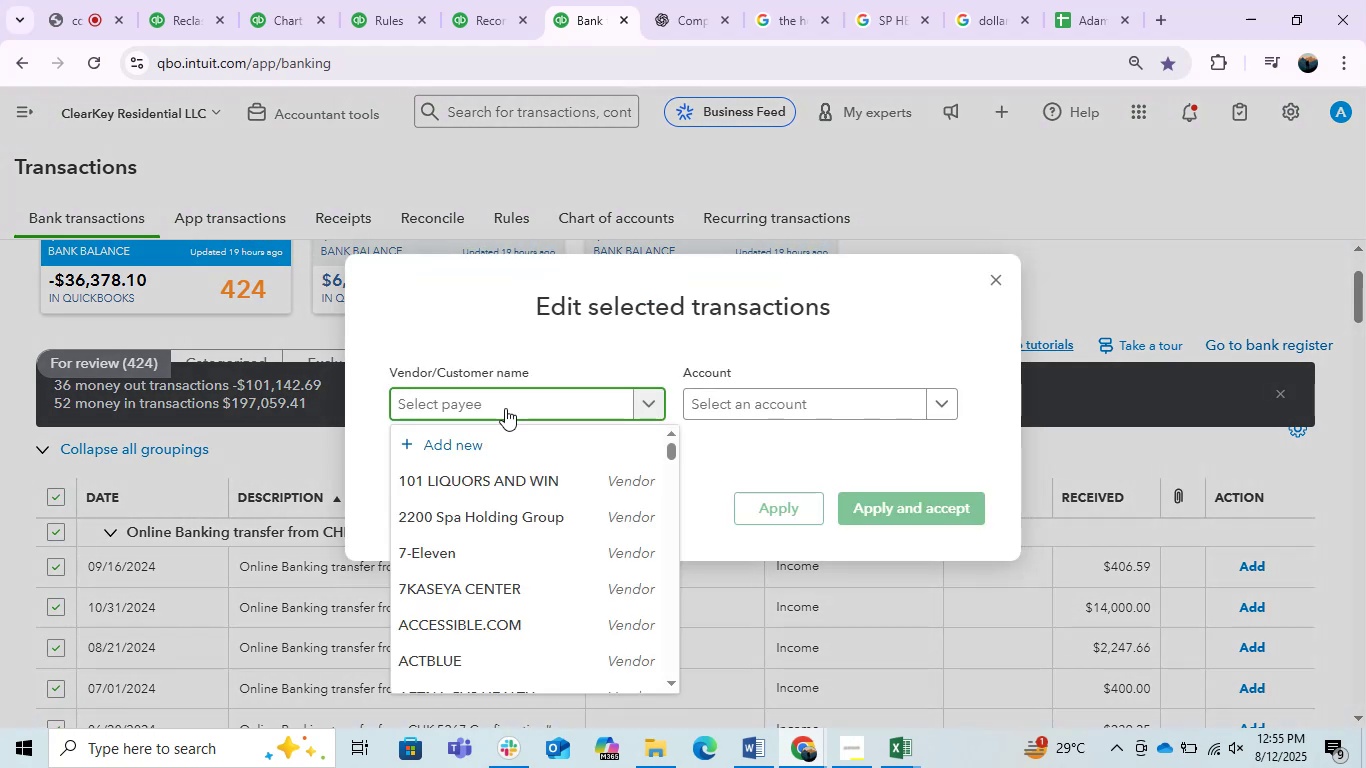 
left_click([505, 408])
 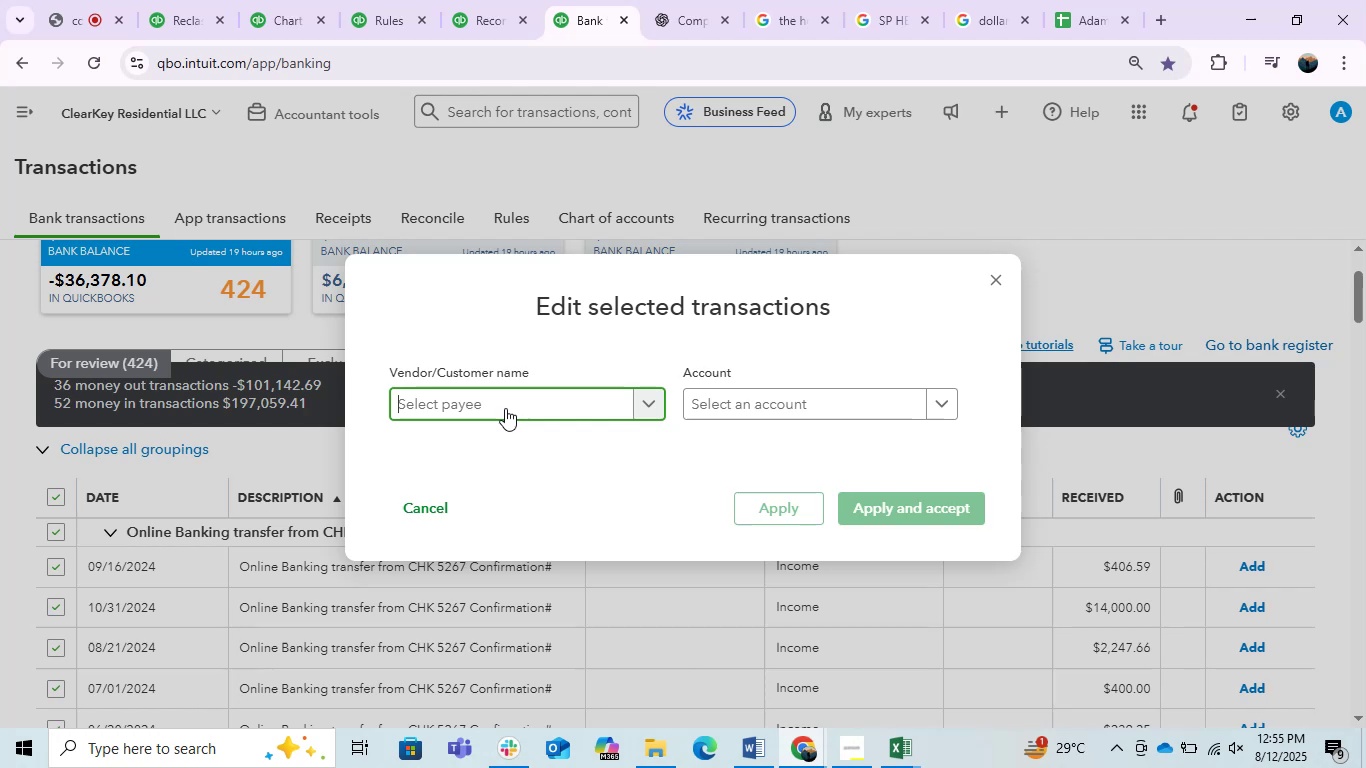 
left_click([505, 408])
 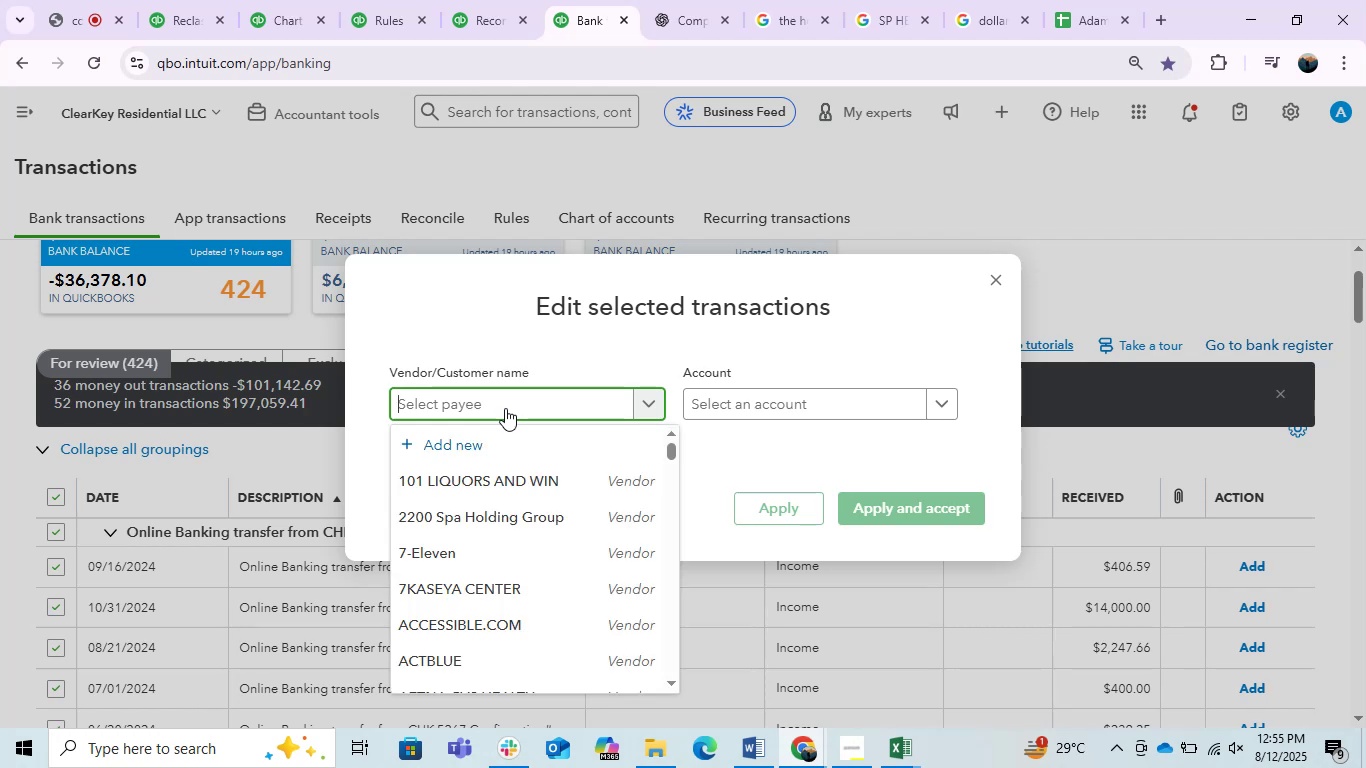 
left_click([505, 408])
 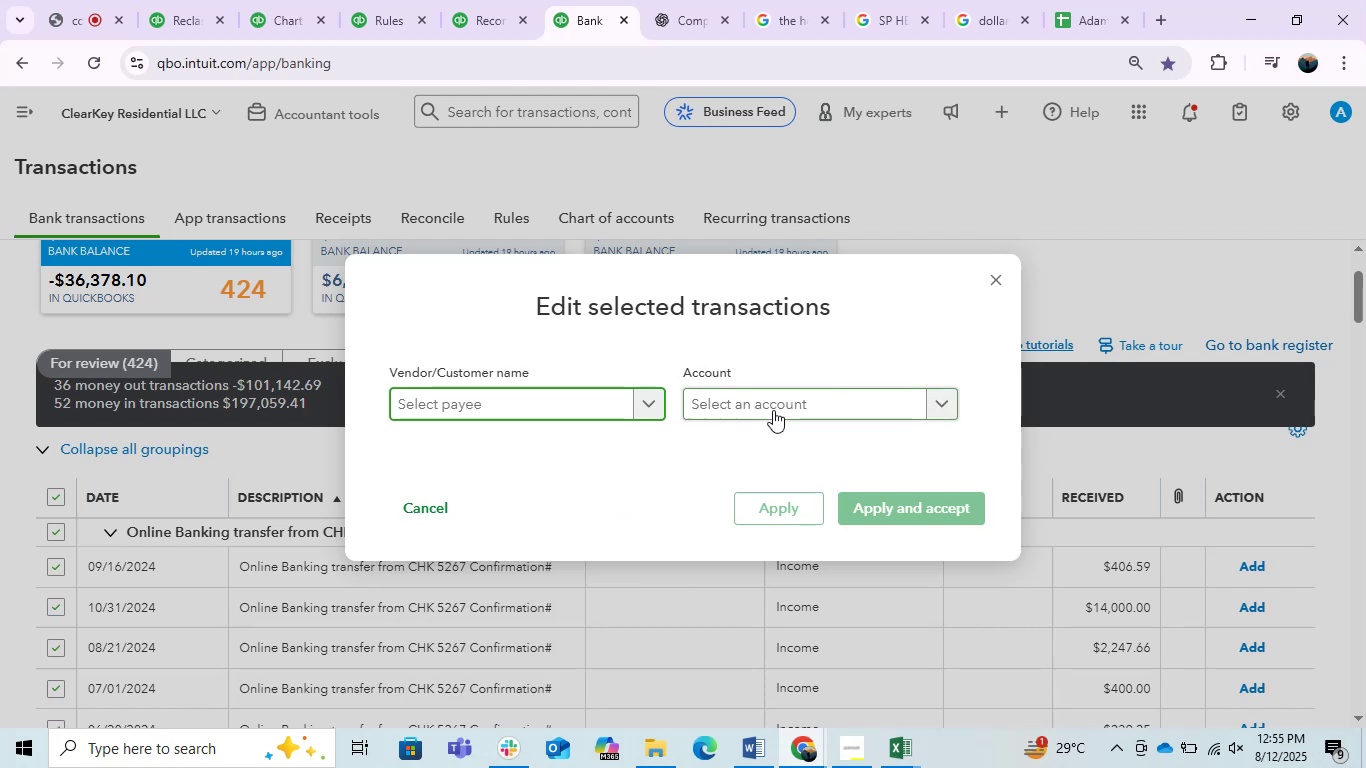 
left_click([773, 410])
 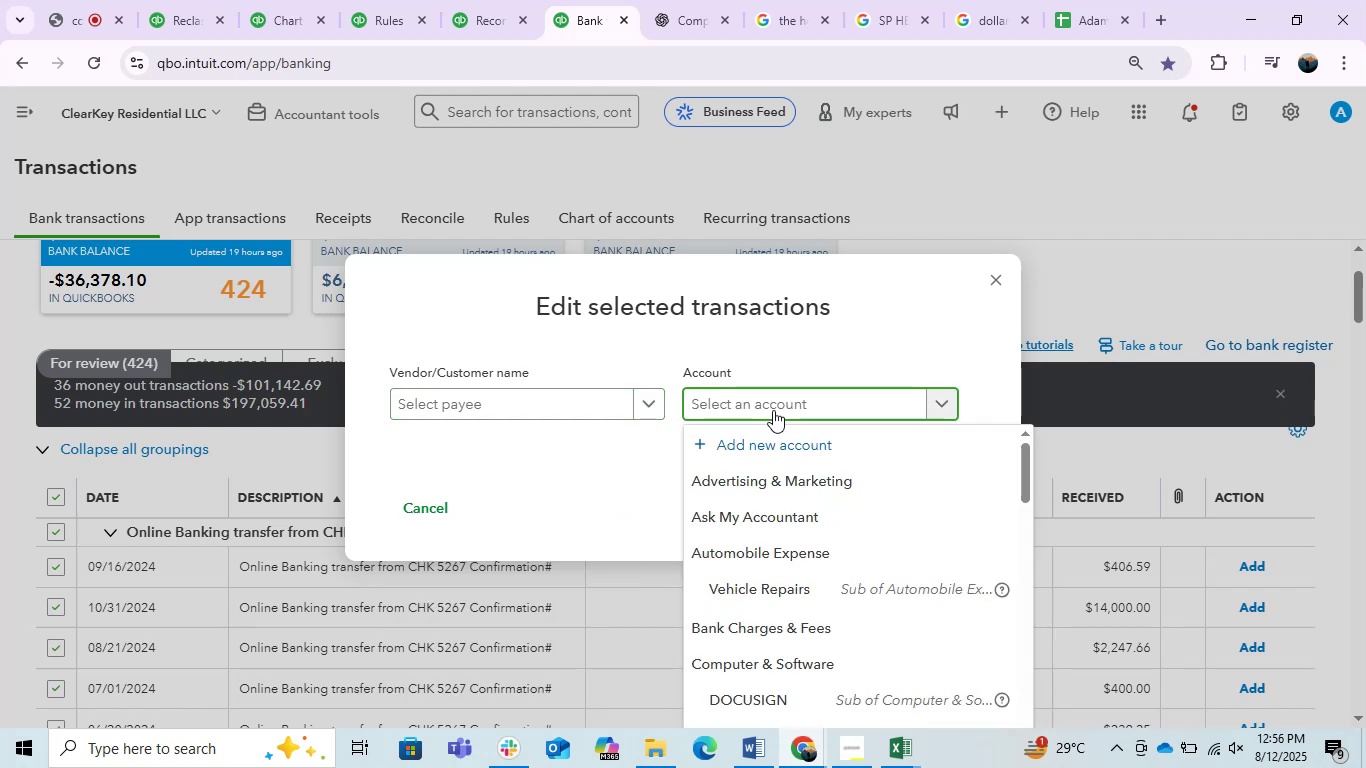 
type(ASK)
 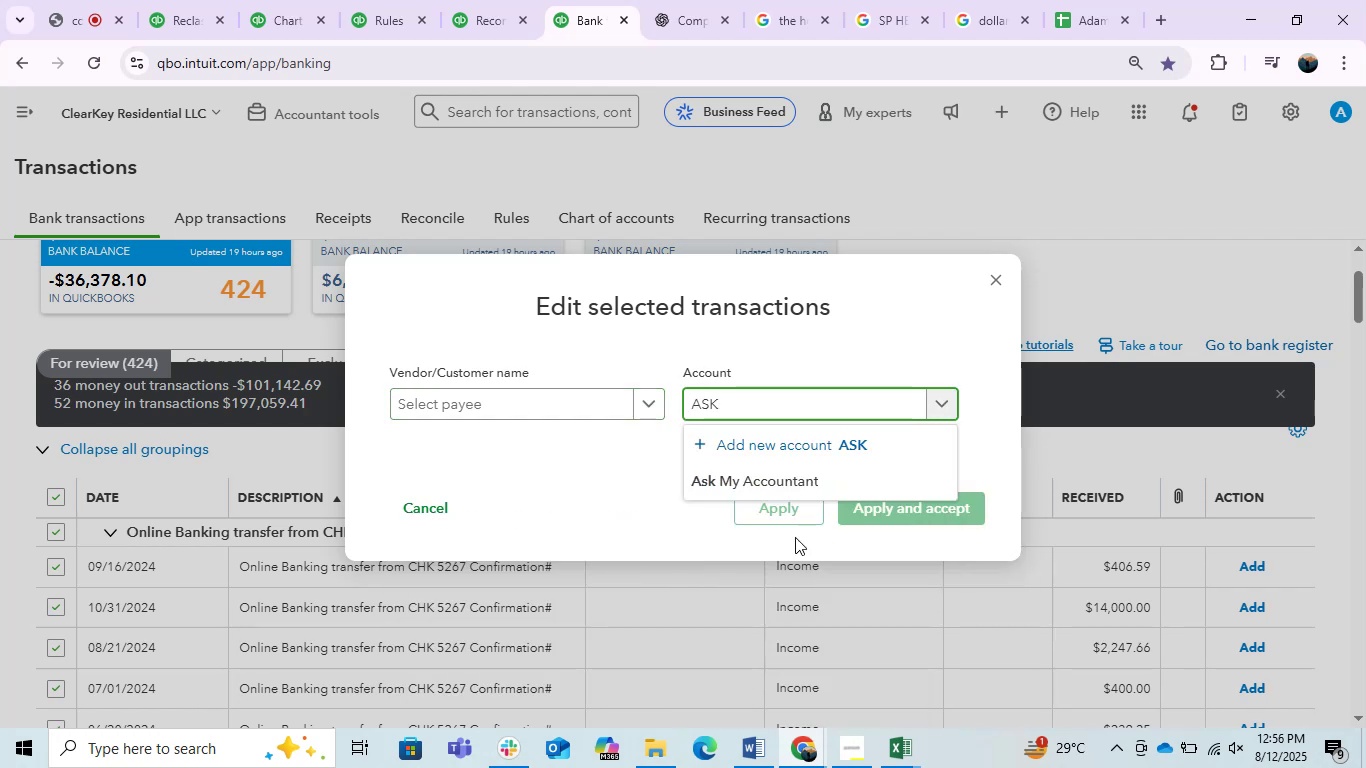 
left_click([763, 481])
 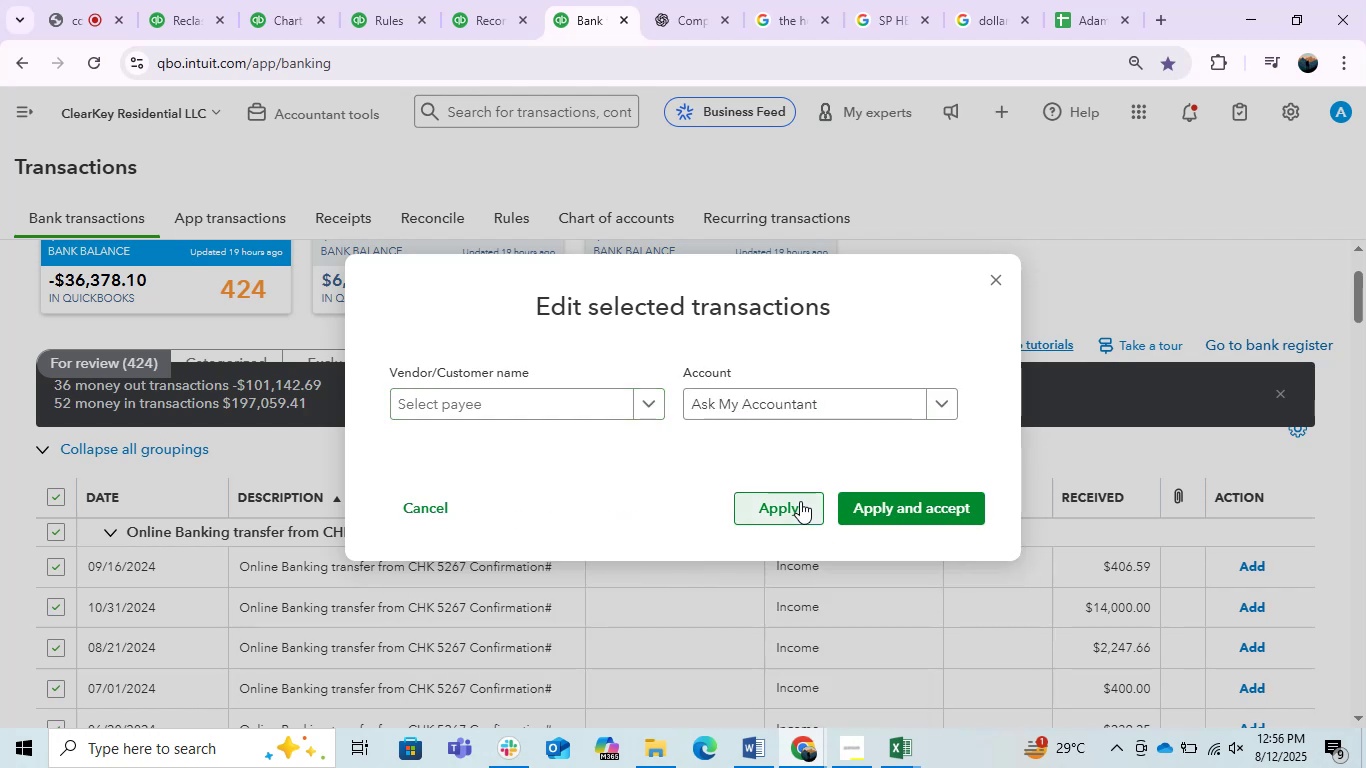 
left_click([798, 501])
 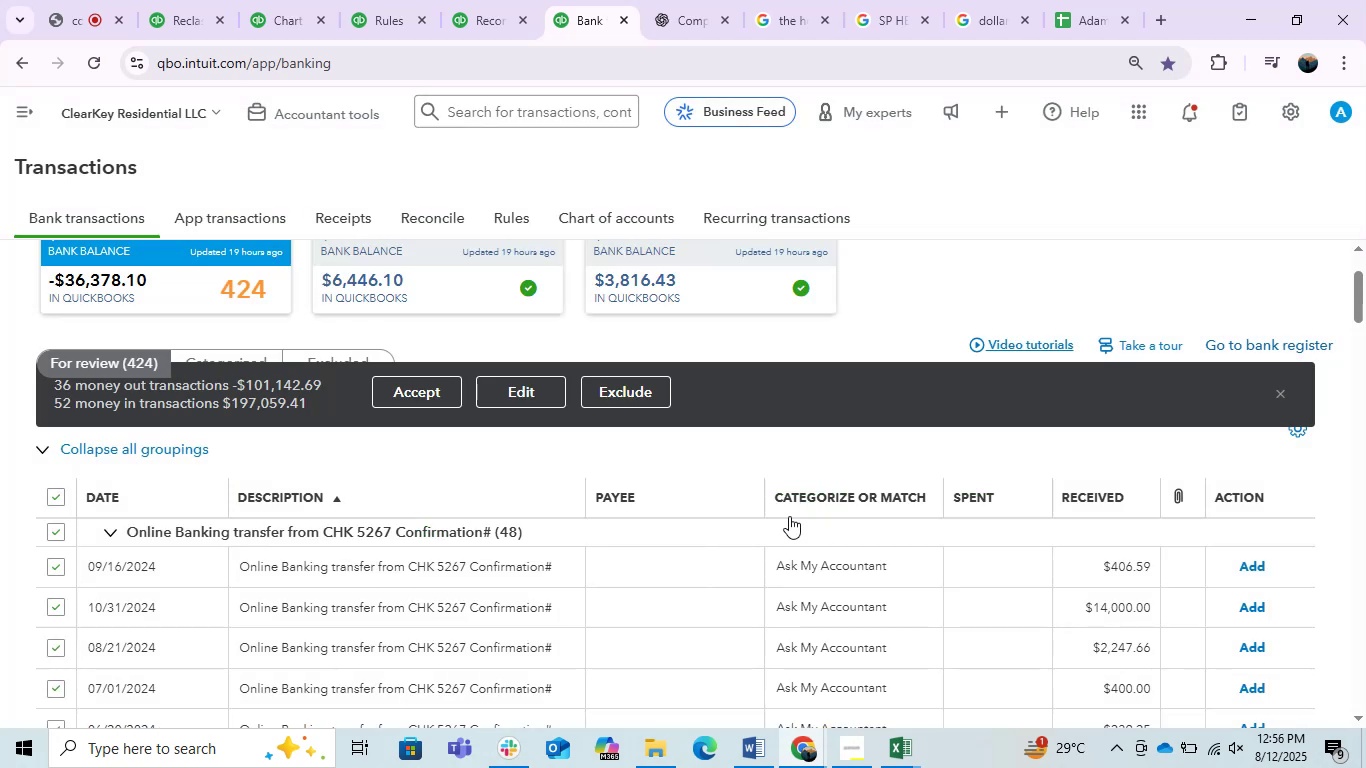 
scroll: coordinate [608, 647], scroll_direction: down, amount: 20.0
 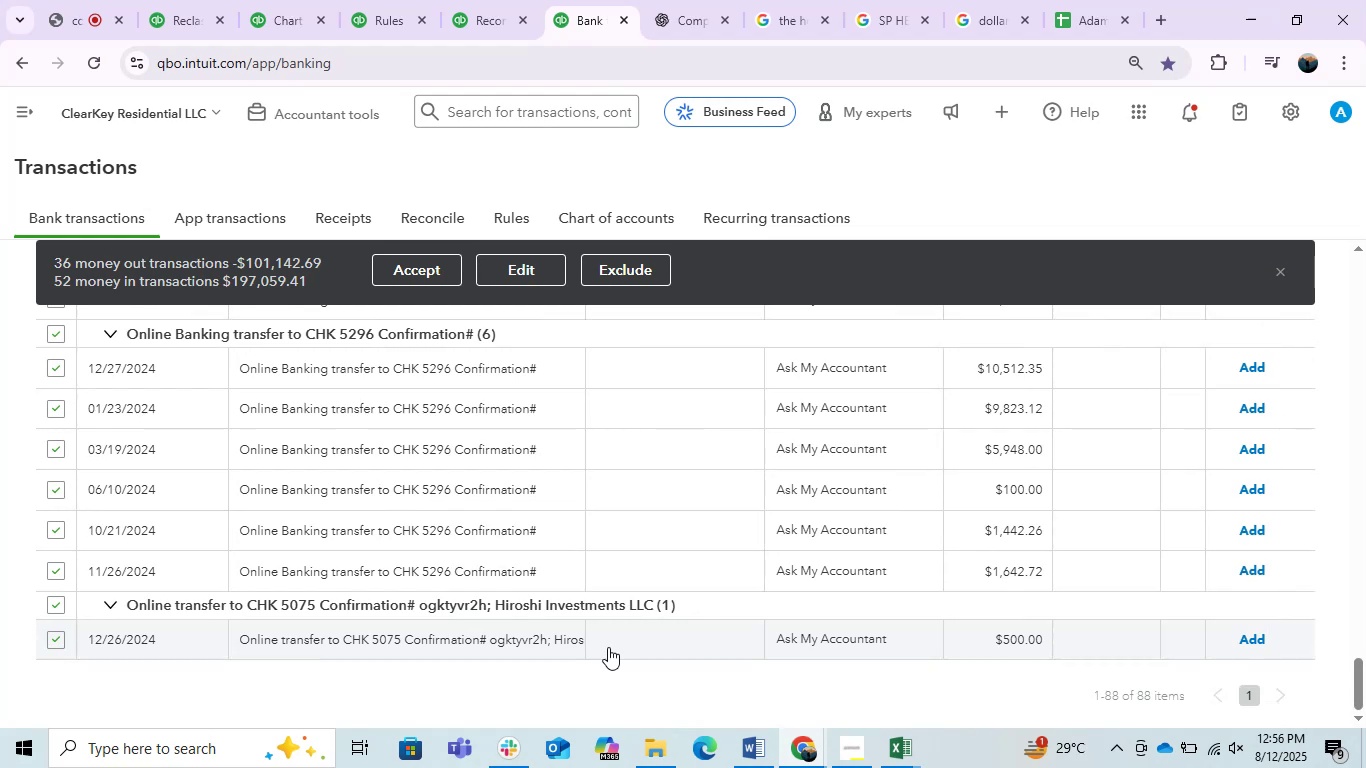 
scroll: coordinate [608, 647], scroll_direction: up, amount: 9.0
 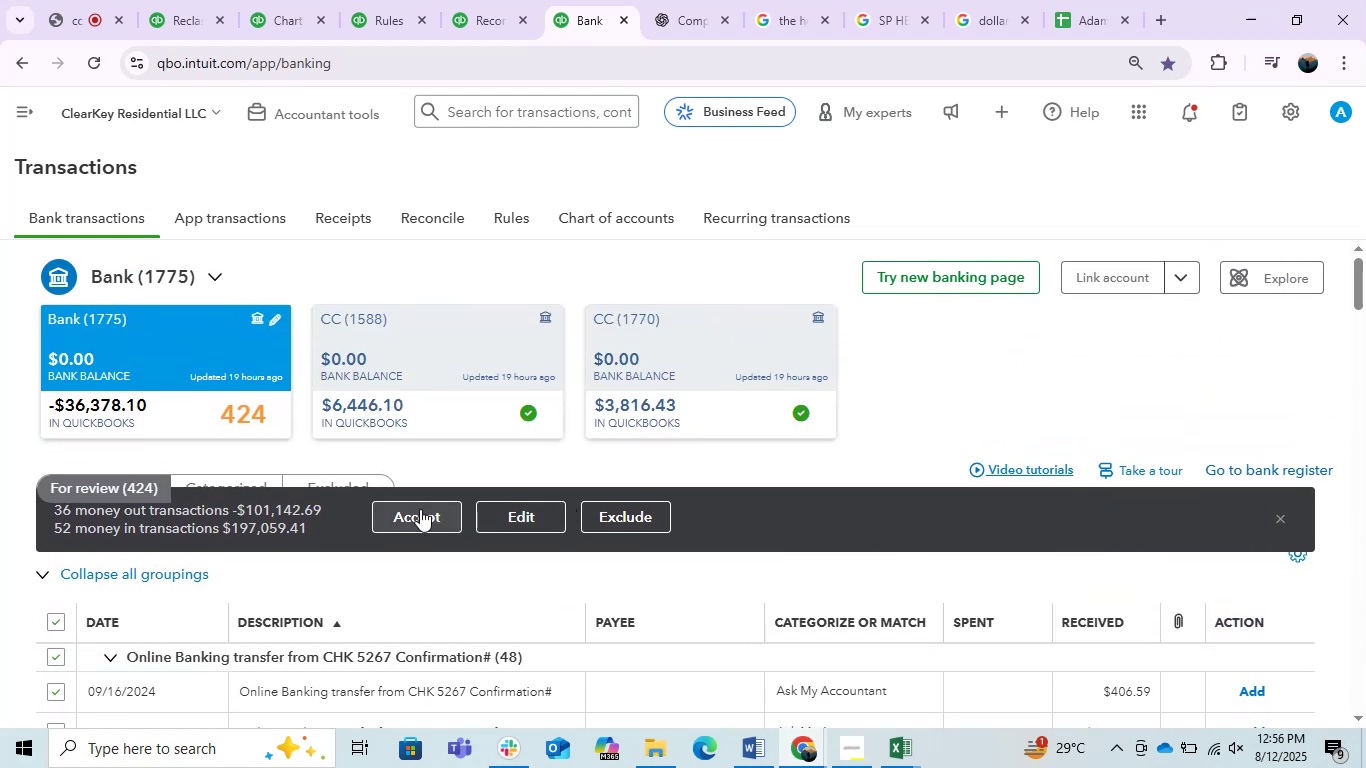 
left_click([420, 509])
 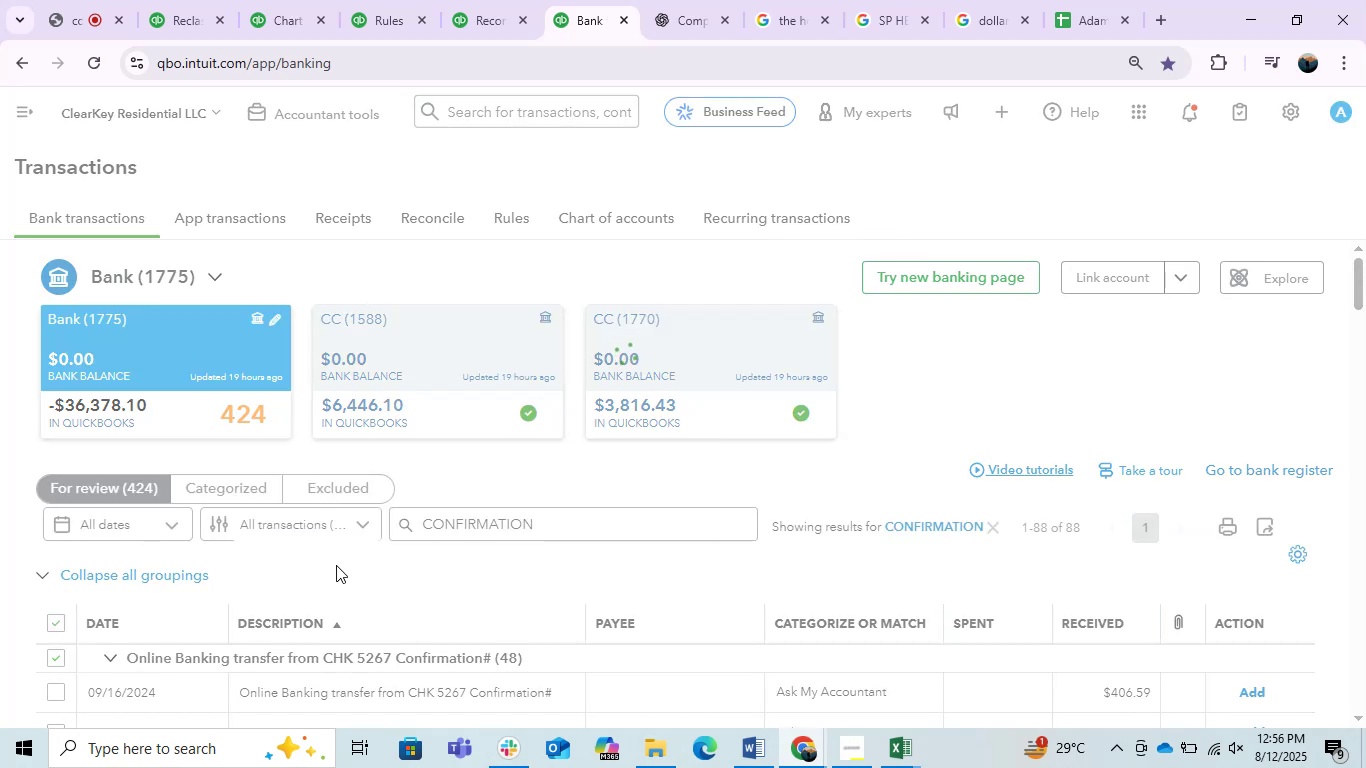 
wait(15.69)
 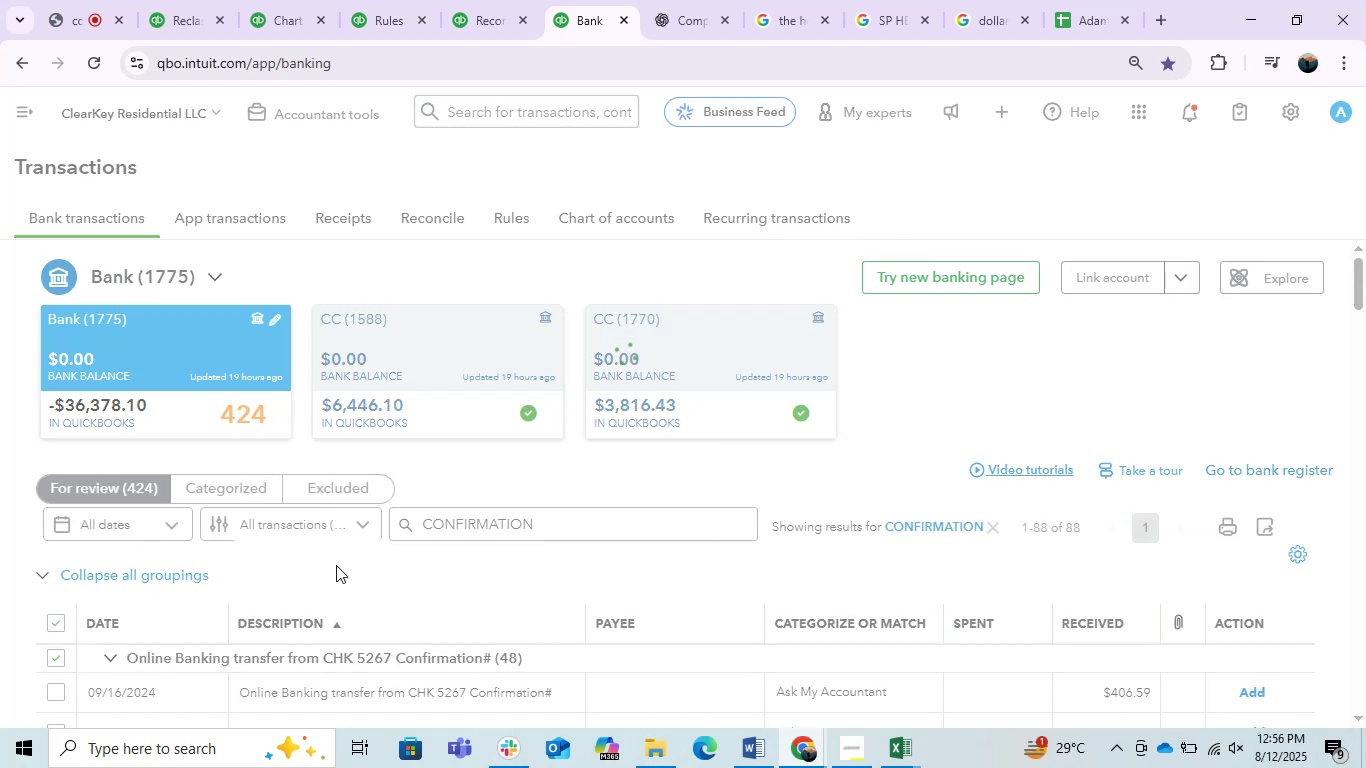 
scroll: coordinate [336, 565], scroll_direction: down, amount: 4.0
 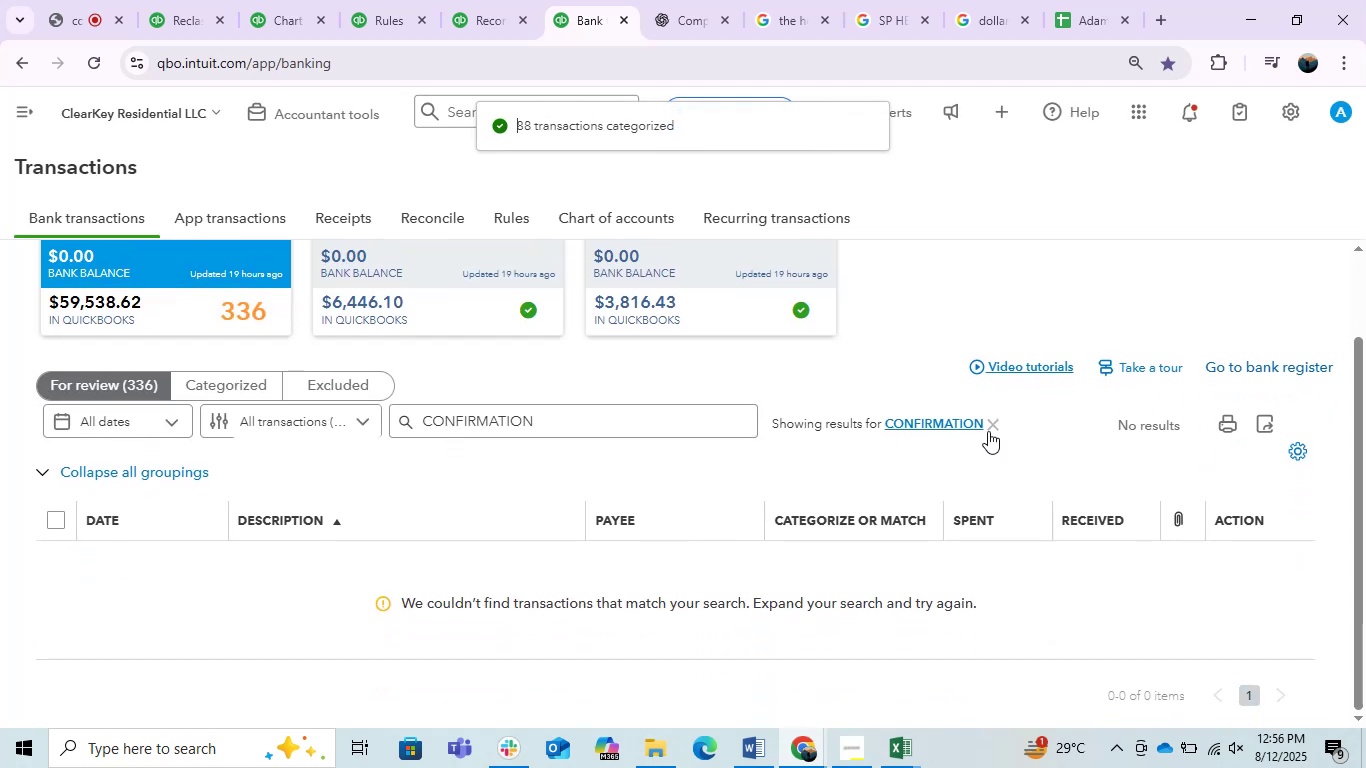 
left_click([988, 431])
 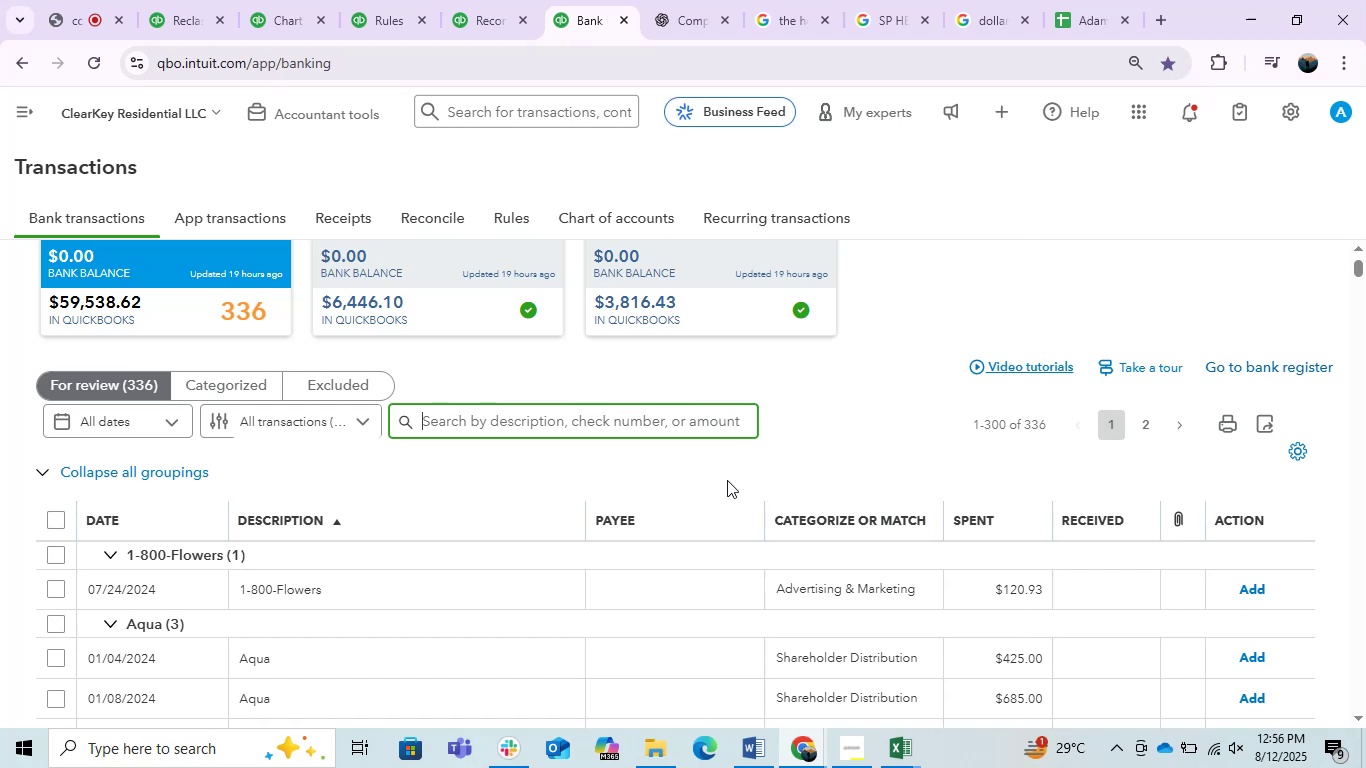 
wait(26.83)
 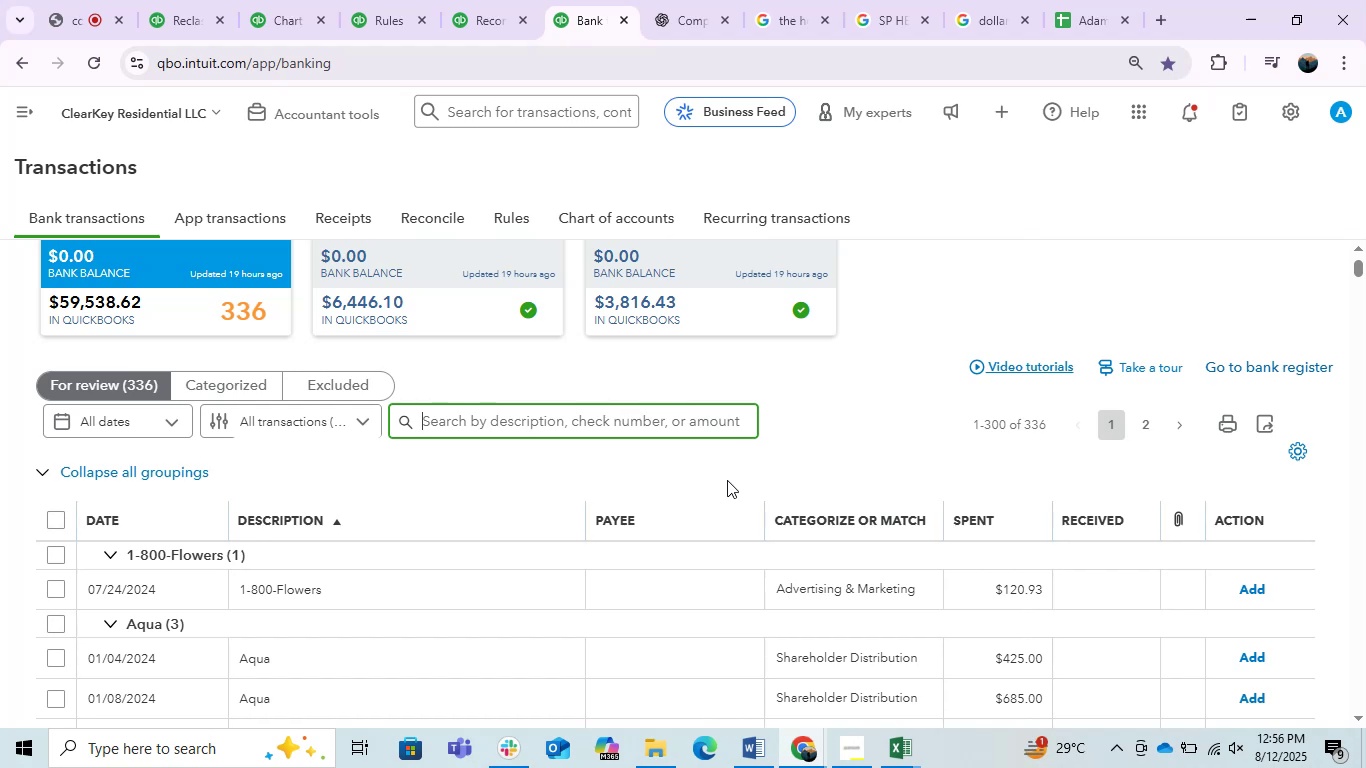 
scroll: coordinate [464, 467], scroll_direction: down, amount: 14.0
 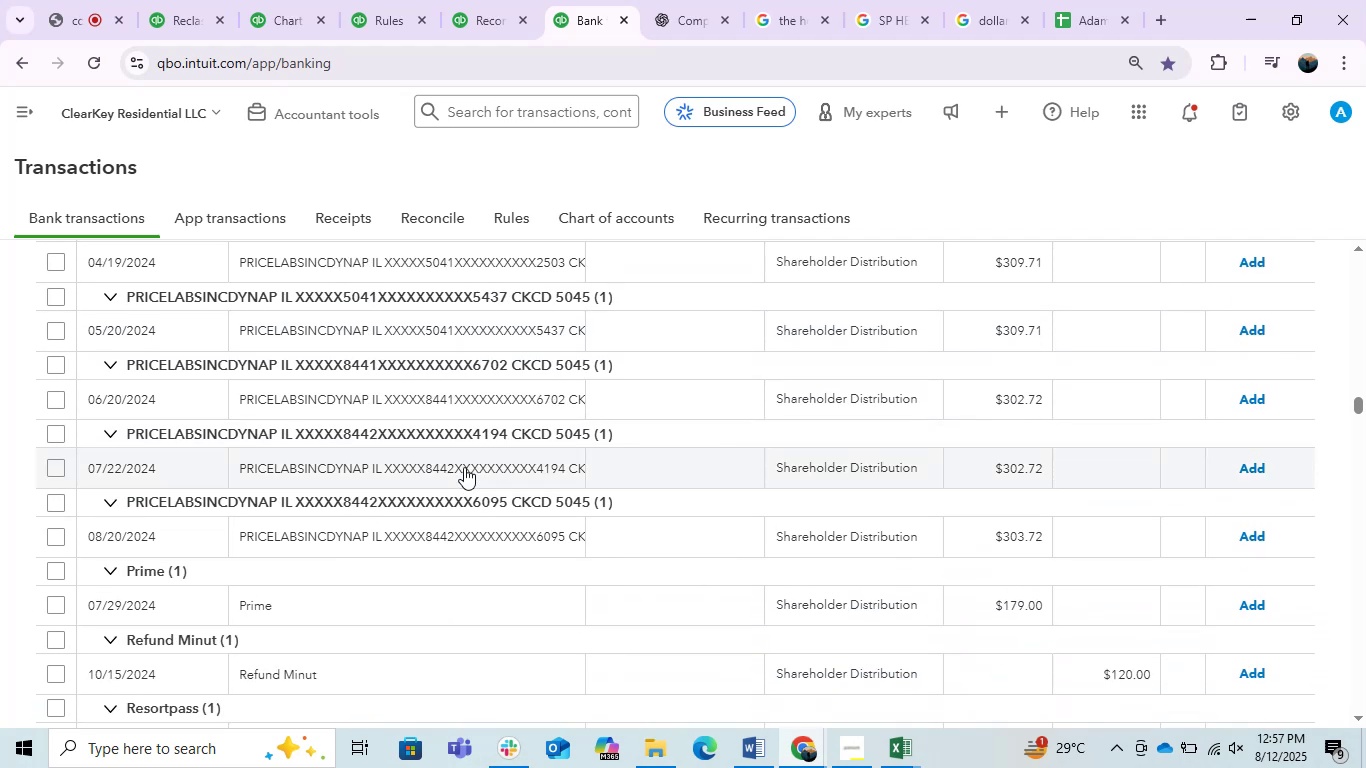 
scroll: coordinate [536, 600], scroll_direction: up, amount: 29.0
 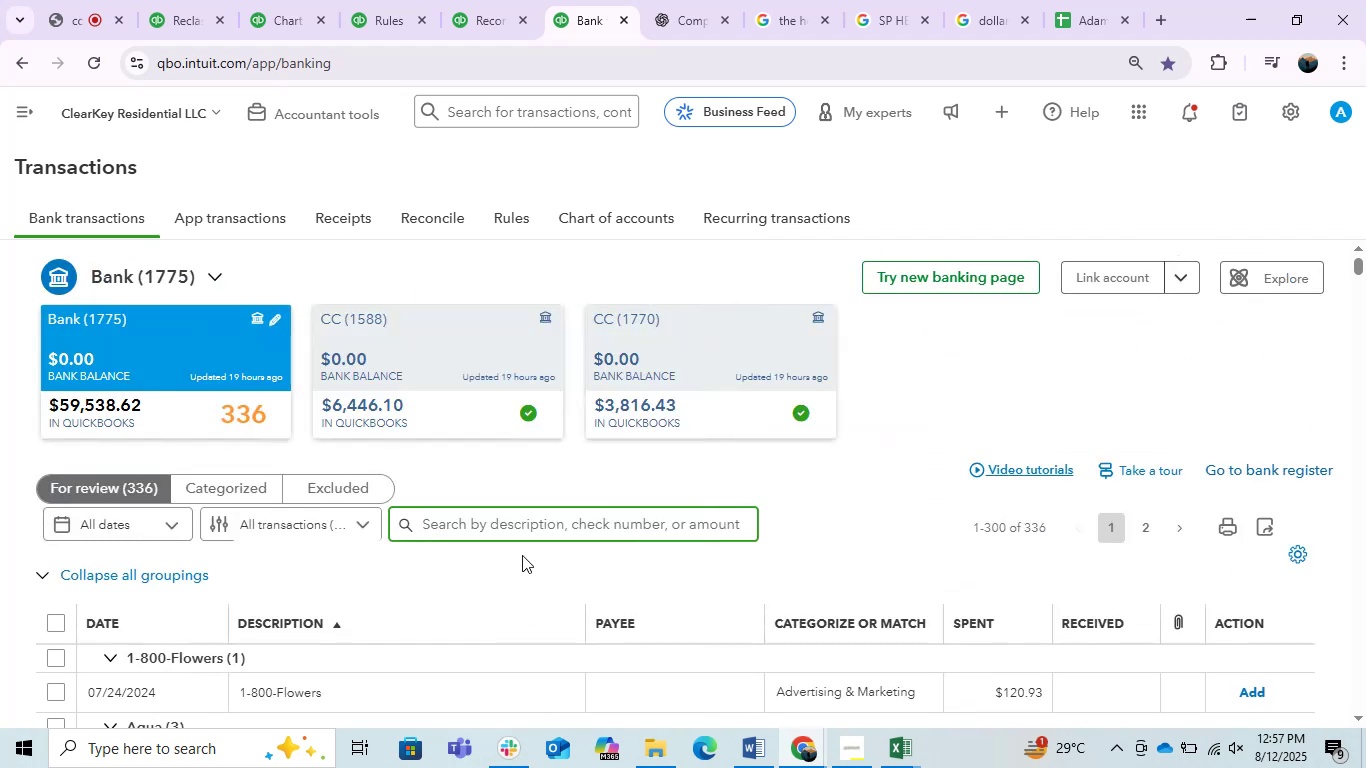 
type(P)
key(Backspace)
key(Backspace)
key(Backspace)
key(Backspace)
key(Backspace)
type(pricelab)
 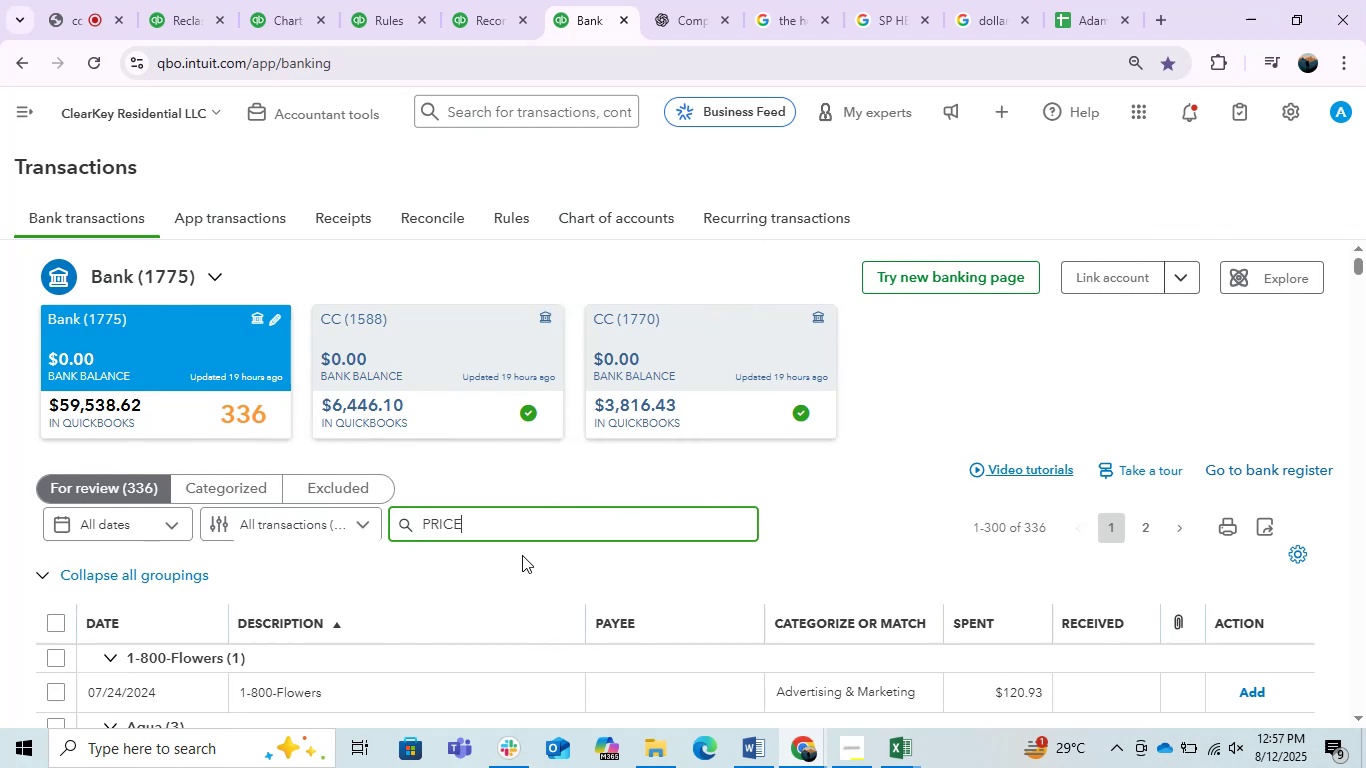 
key(Enter)
 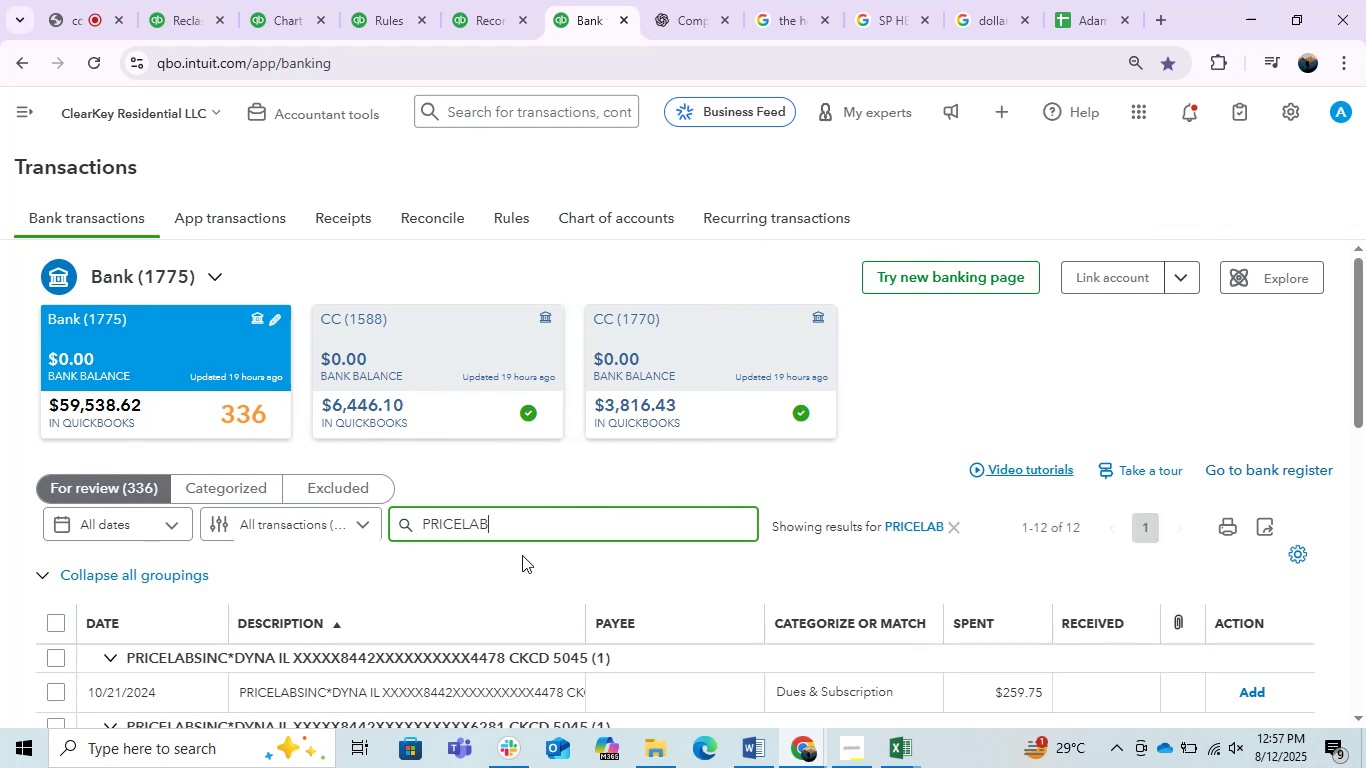 
scroll: coordinate [525, 487], scroll_direction: down, amount: 4.0
 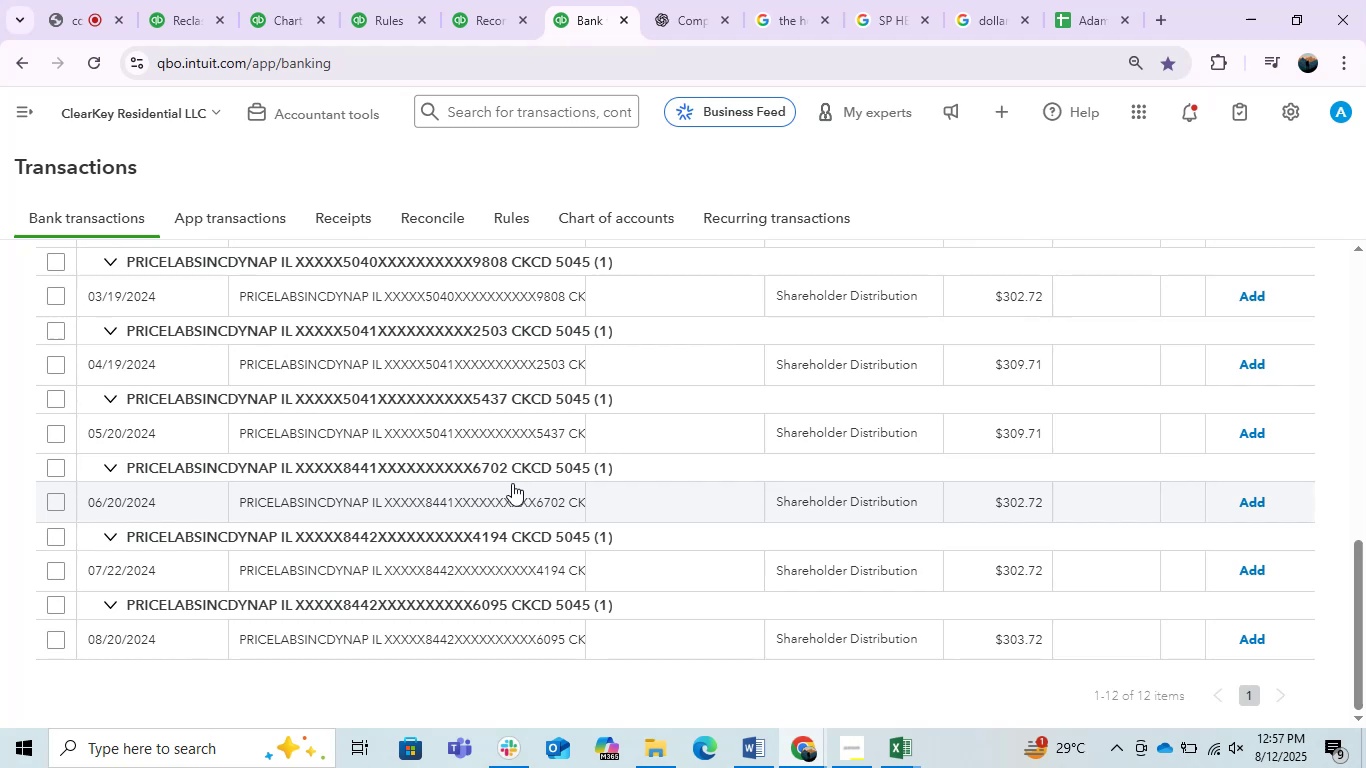 
scroll: coordinate [512, 483], scroll_direction: up, amount: 1.0
 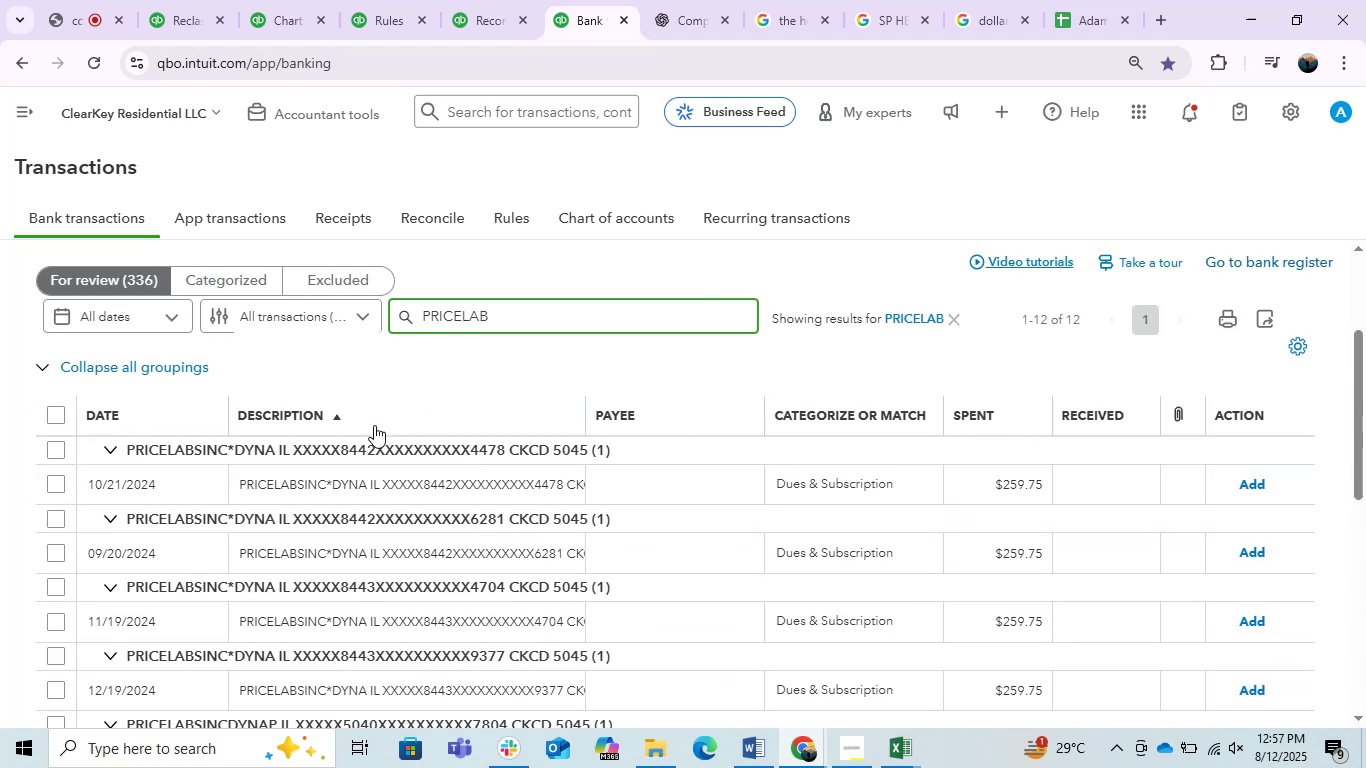 
left_click([389, 478])
 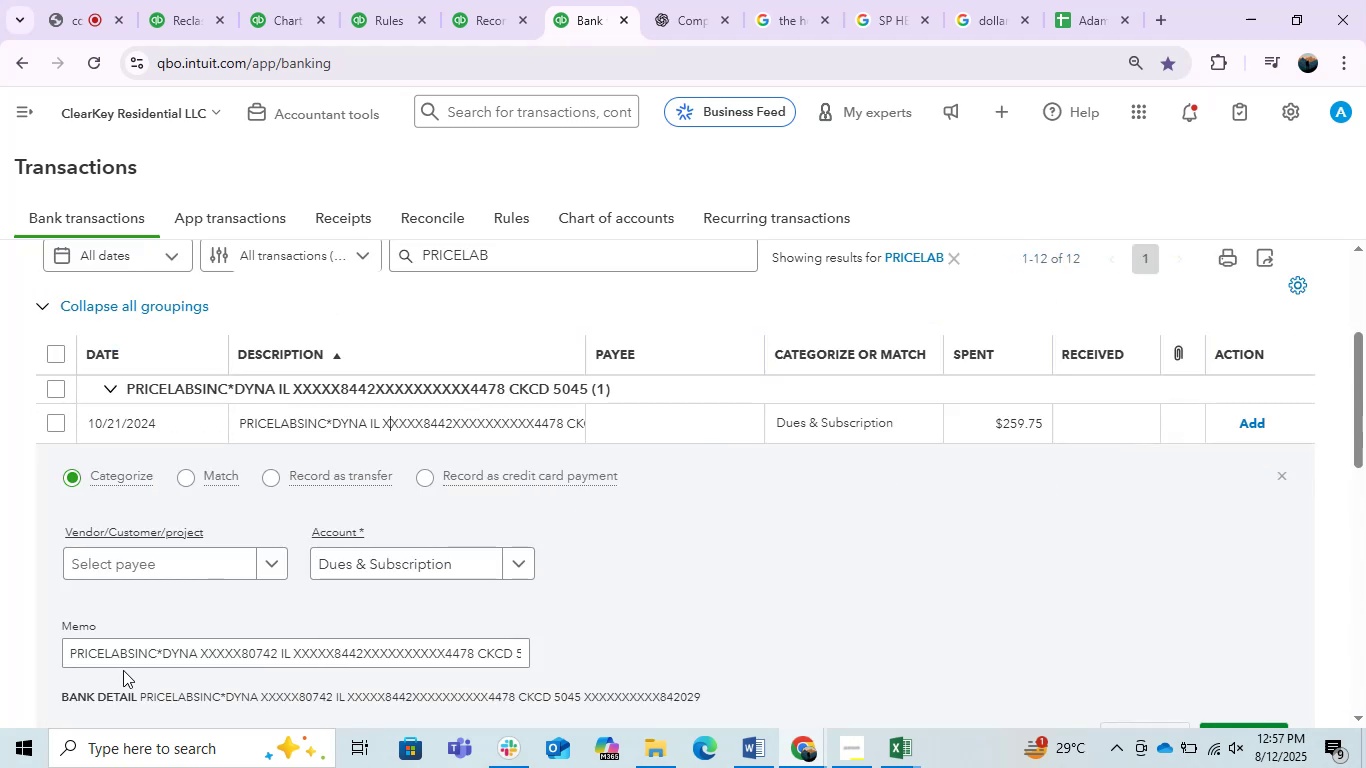 
left_click_drag(start_coordinate=[156, 659], to_coordinate=[0, 625])
 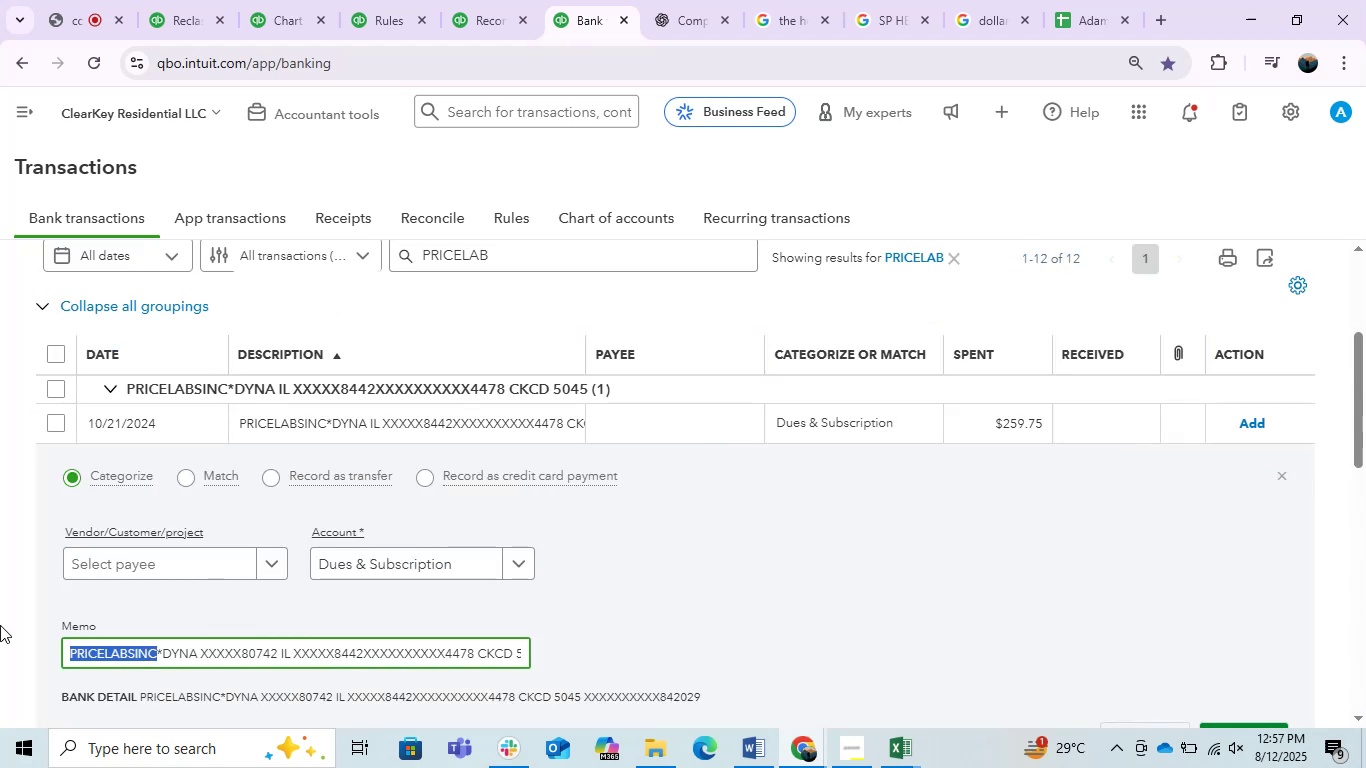 
key(Control+C)
 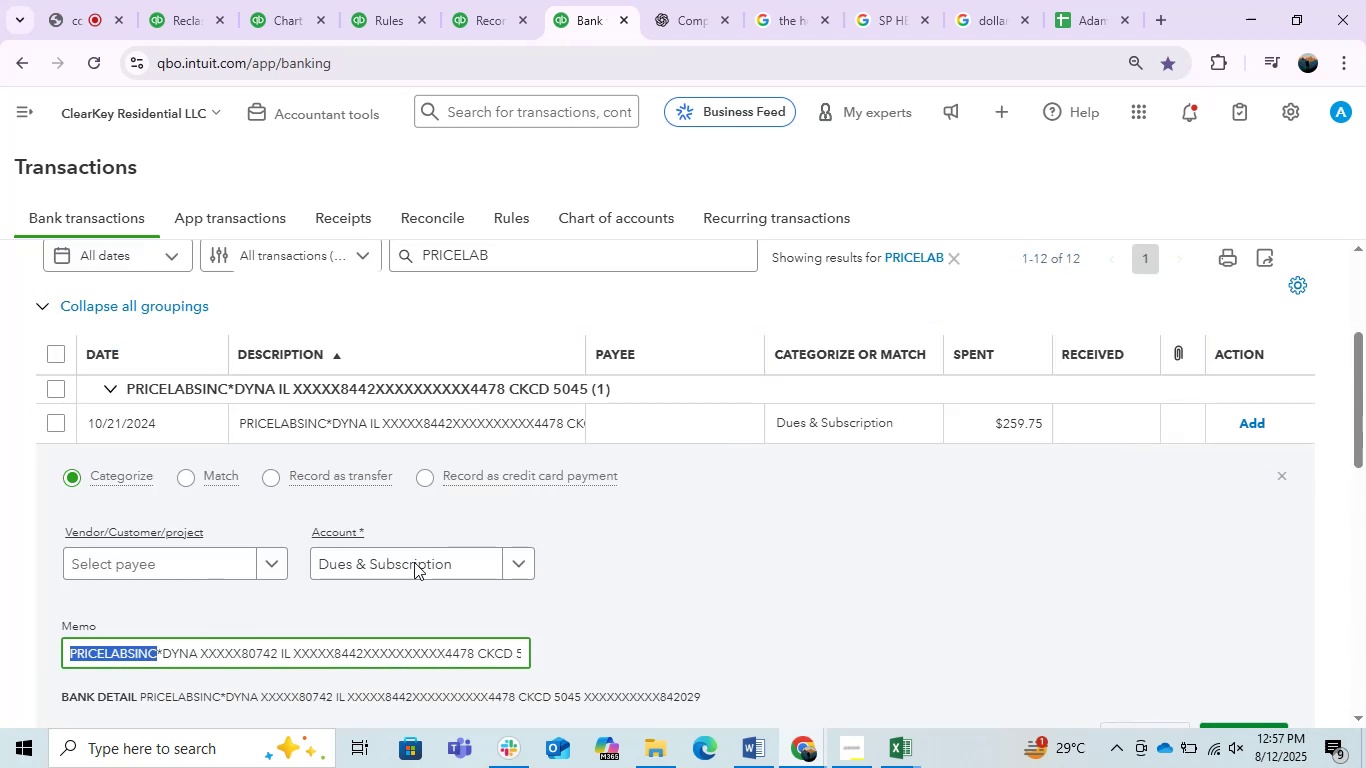 
key(Control+C)
 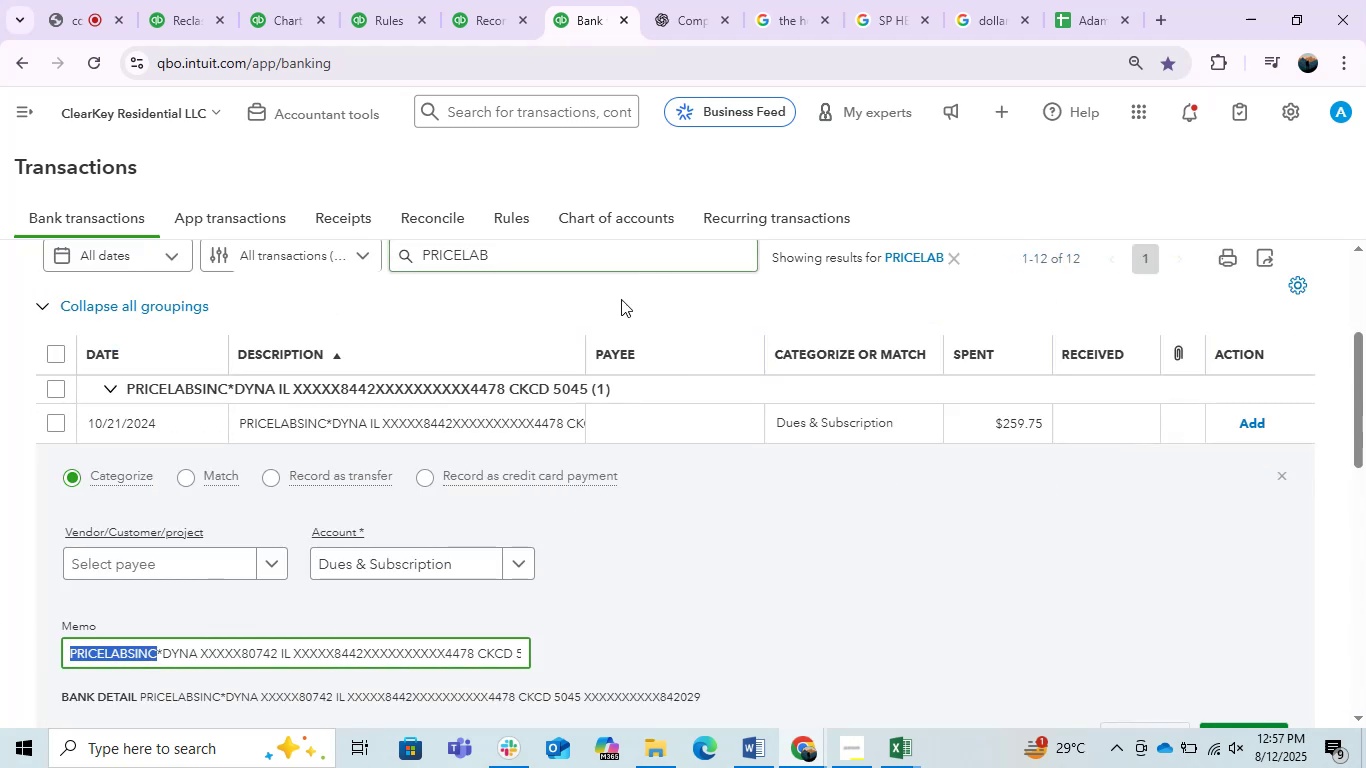 
key(Control+C)
 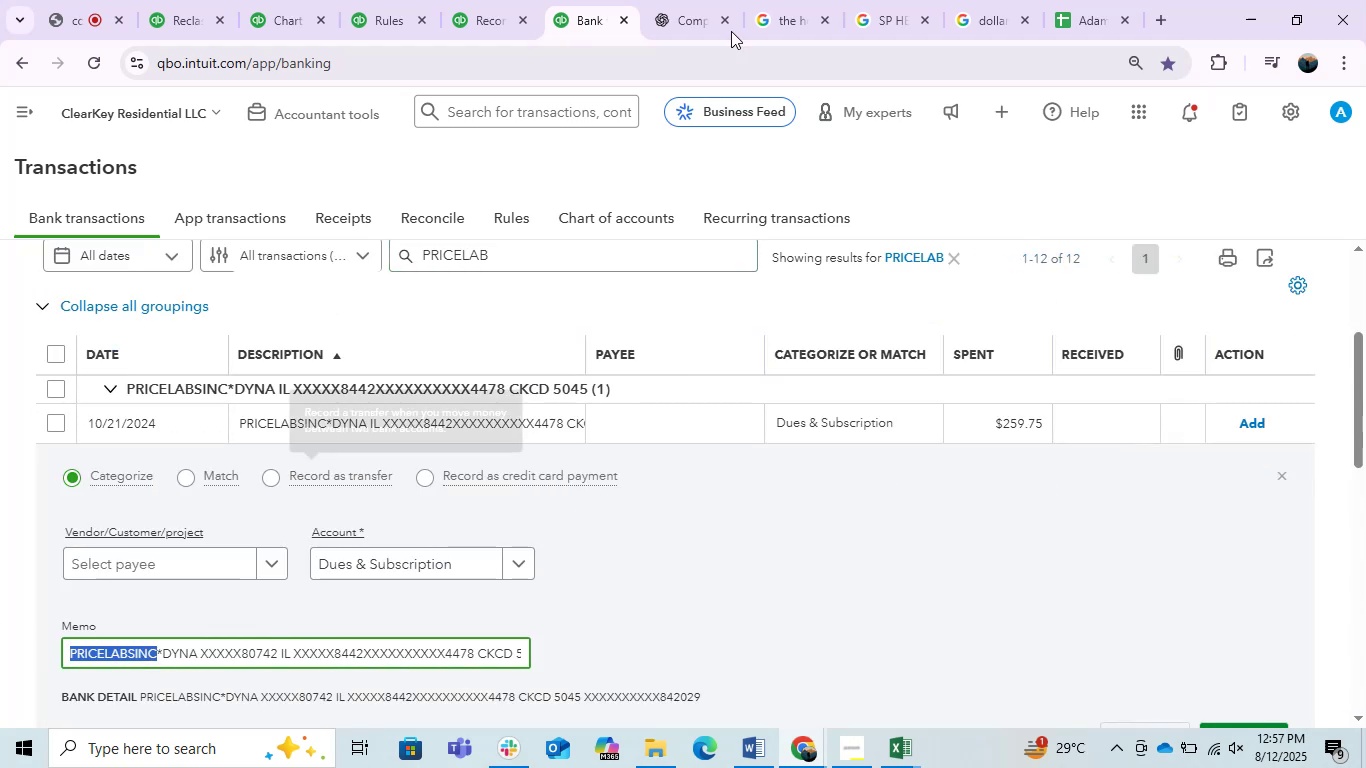 
left_click([818, 0])
 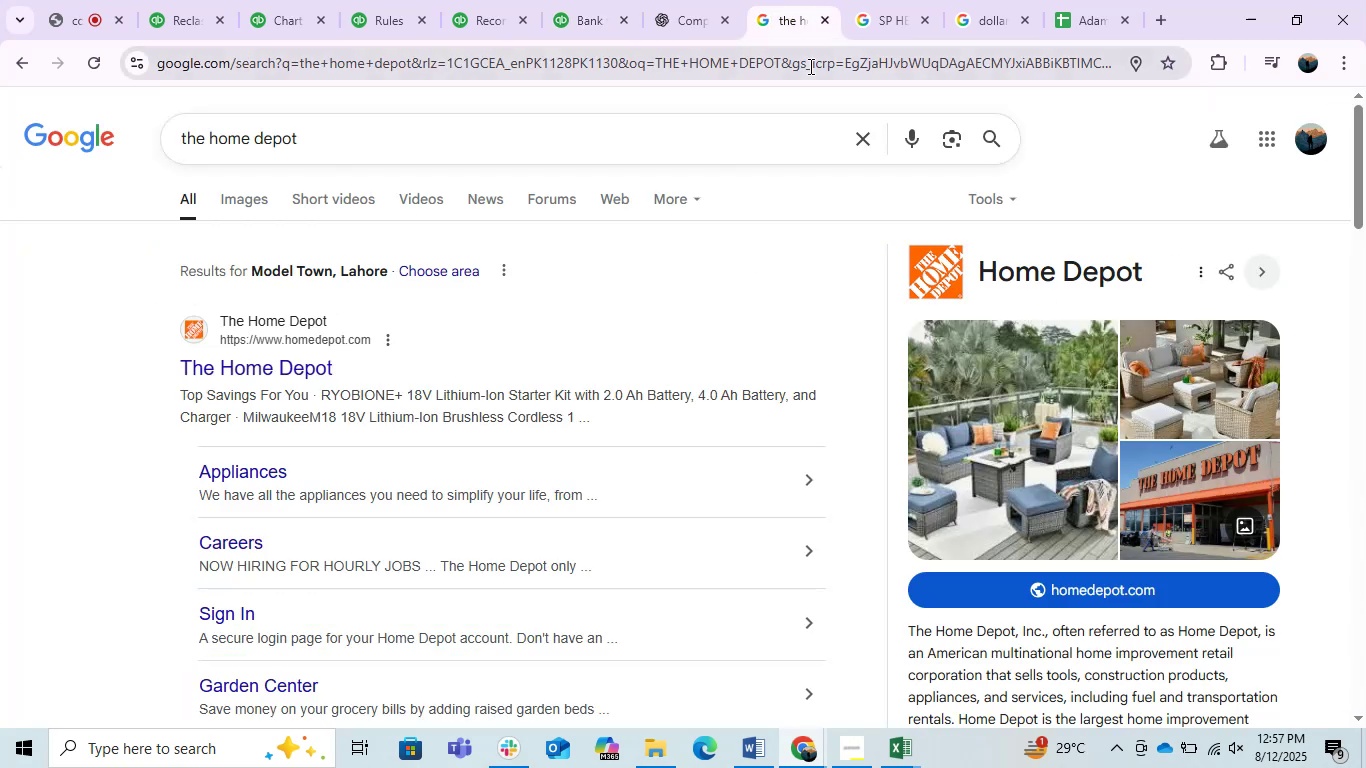 
key(Control+ControlLeft)
 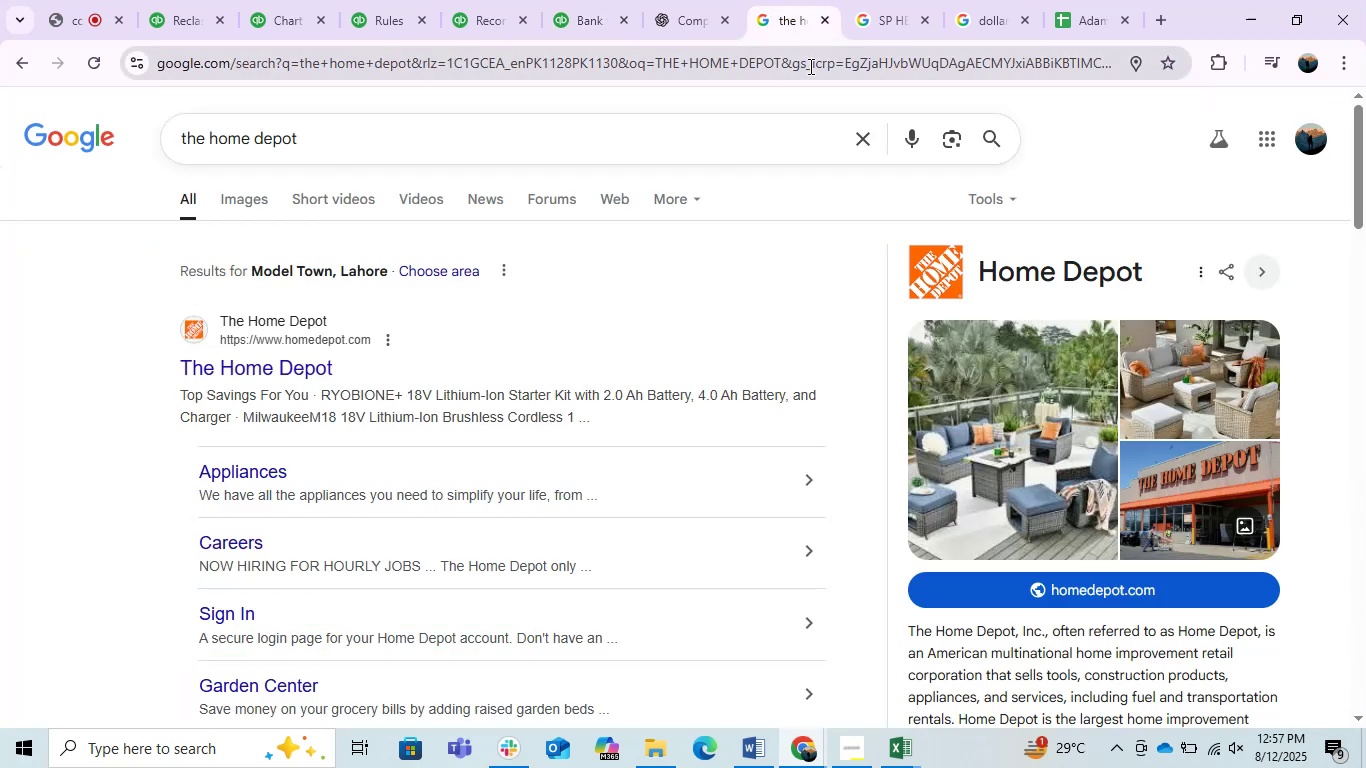 
double_click([809, 66])
 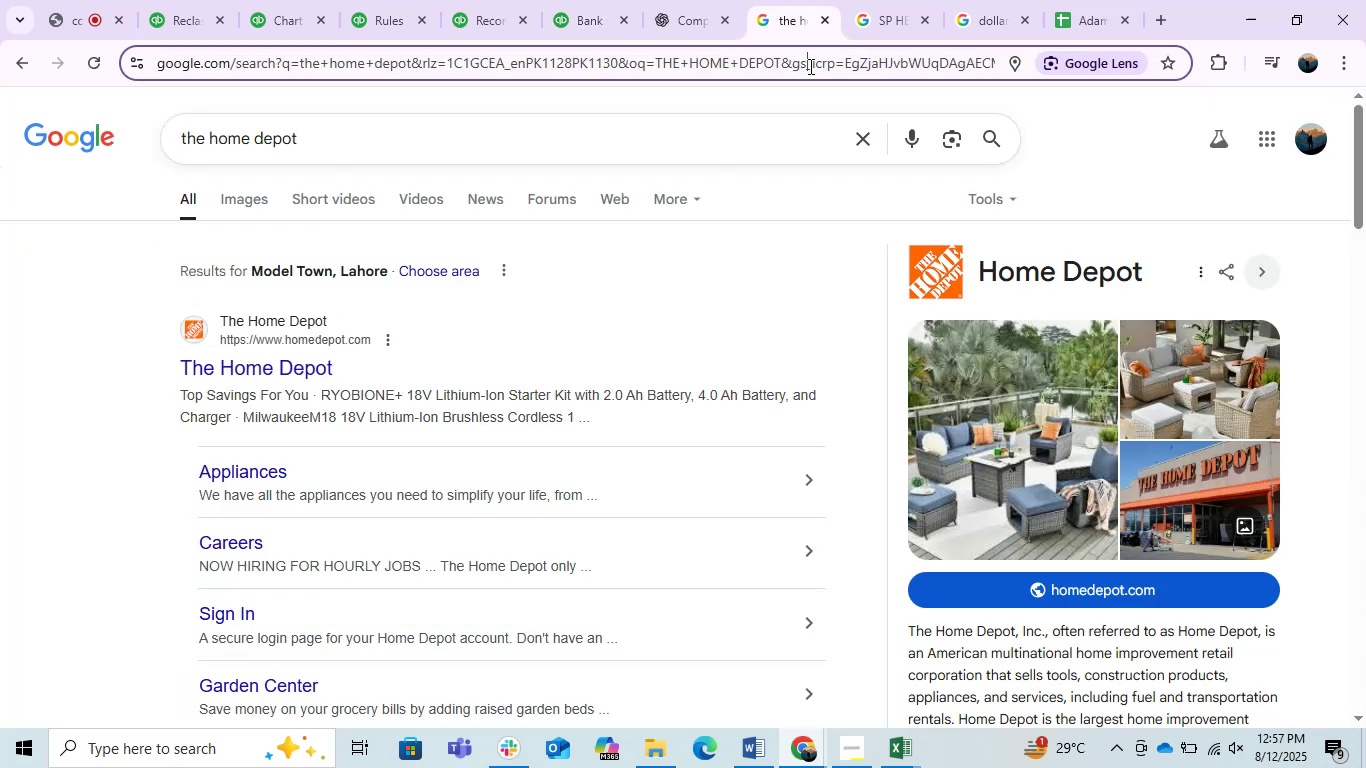 
key(Control+V)
 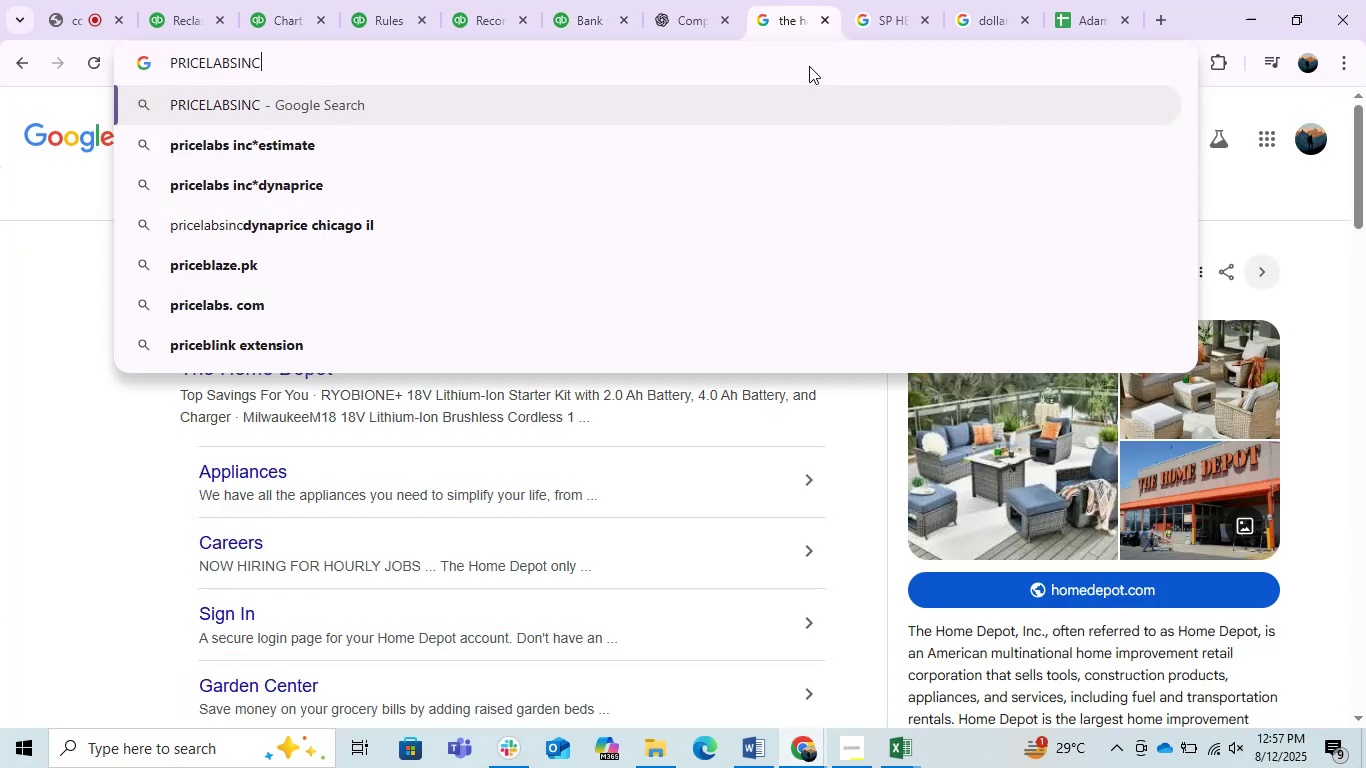 
key(Enter)
 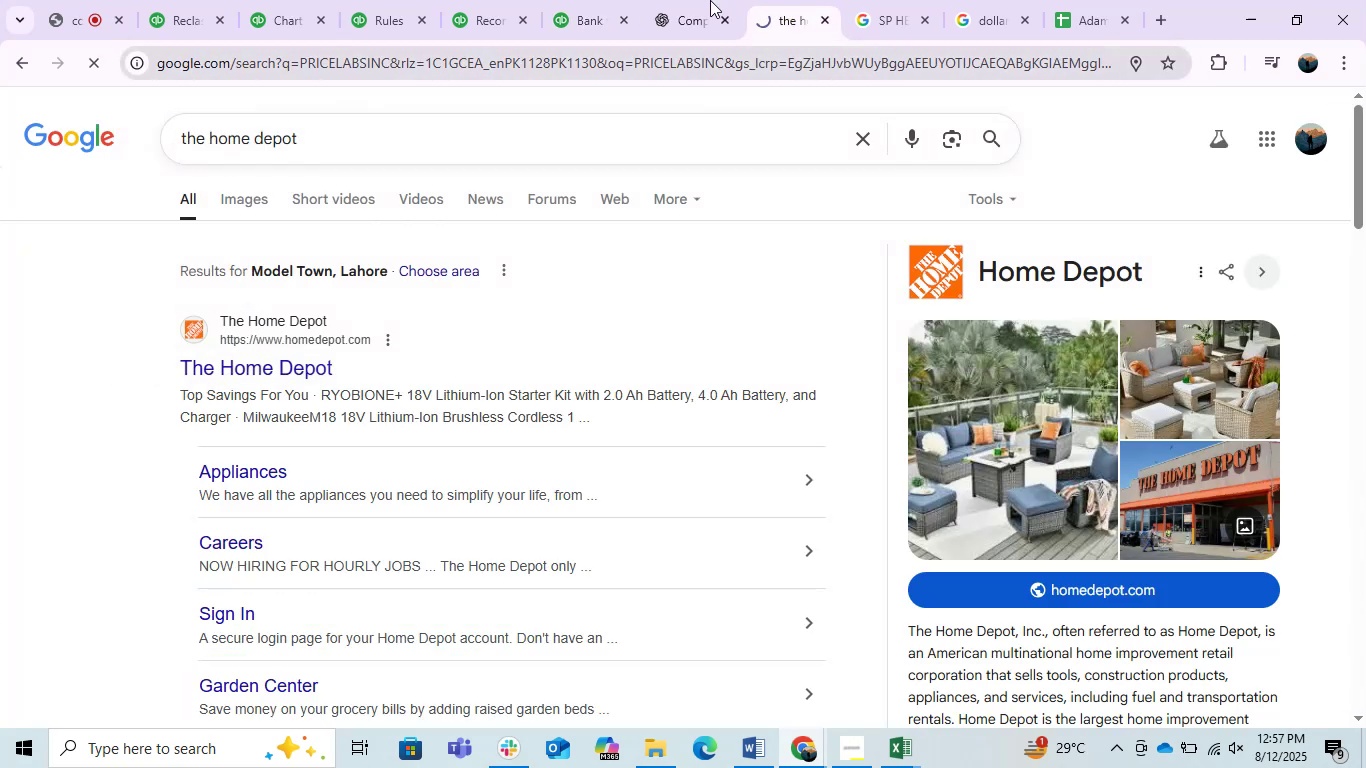 
left_click([689, 0])
 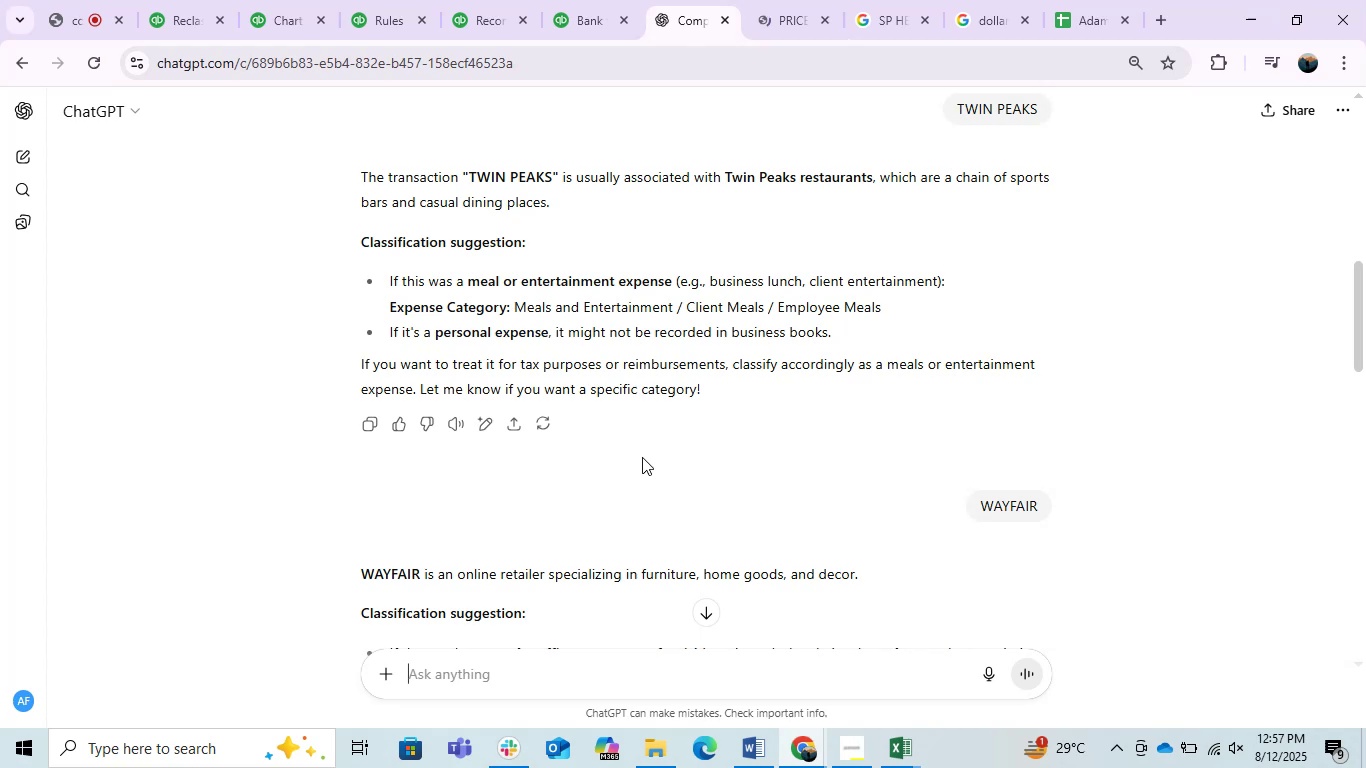 
key(Control+ControlLeft)
 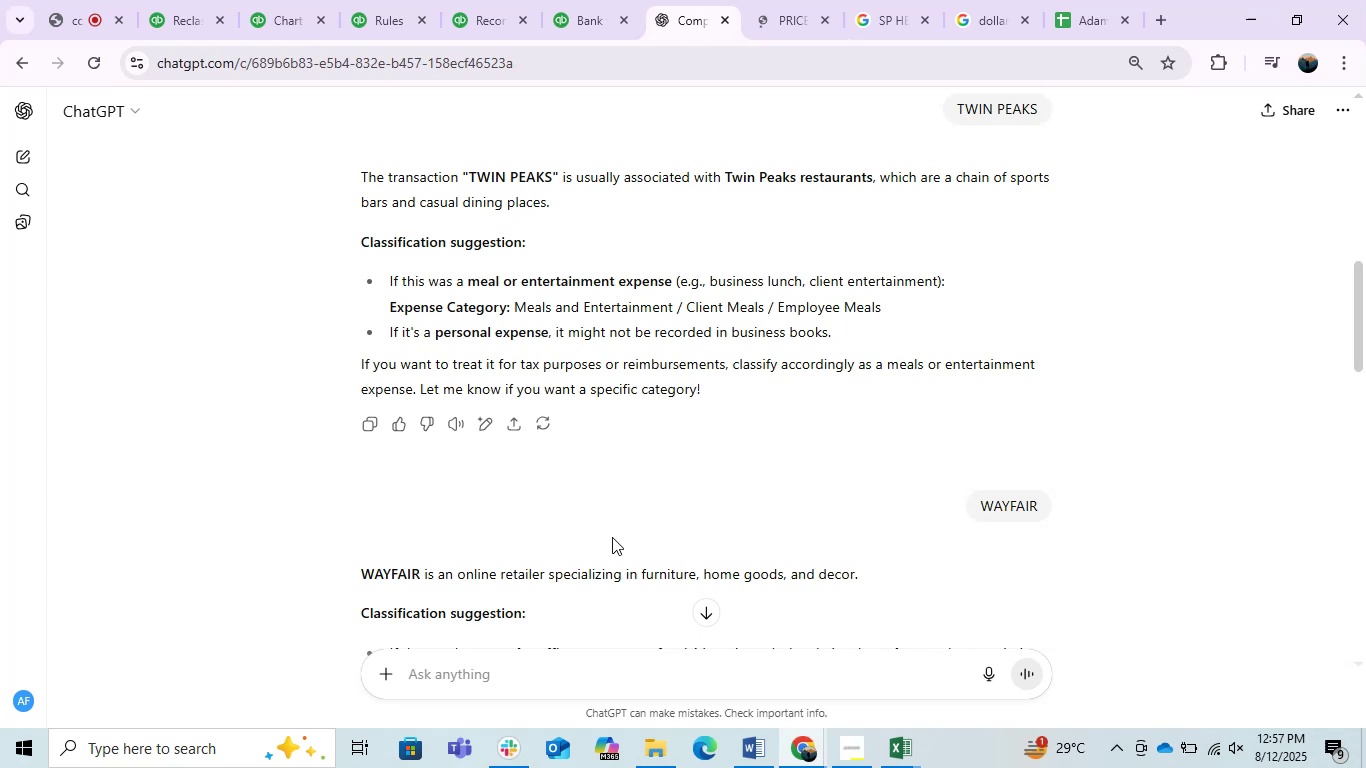 
key(Control+V)
 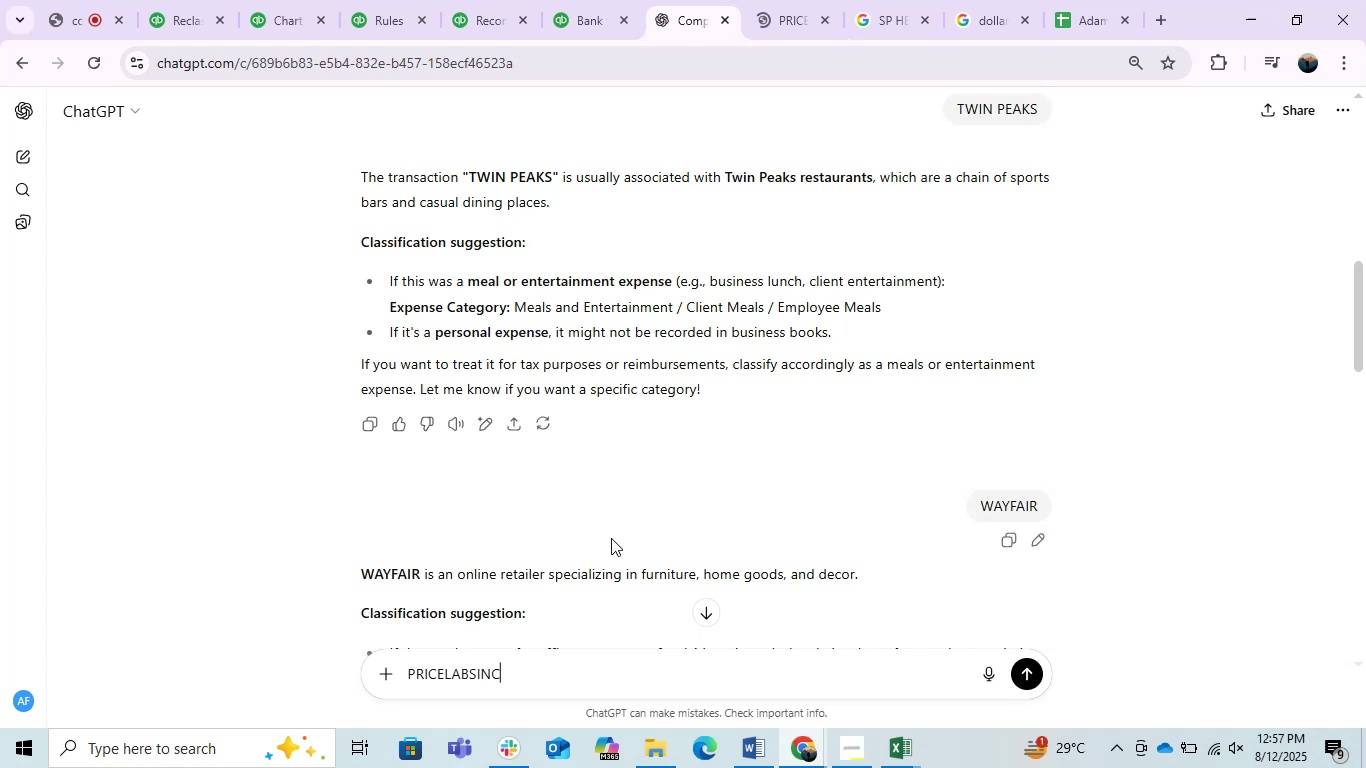 
key(Enter)
 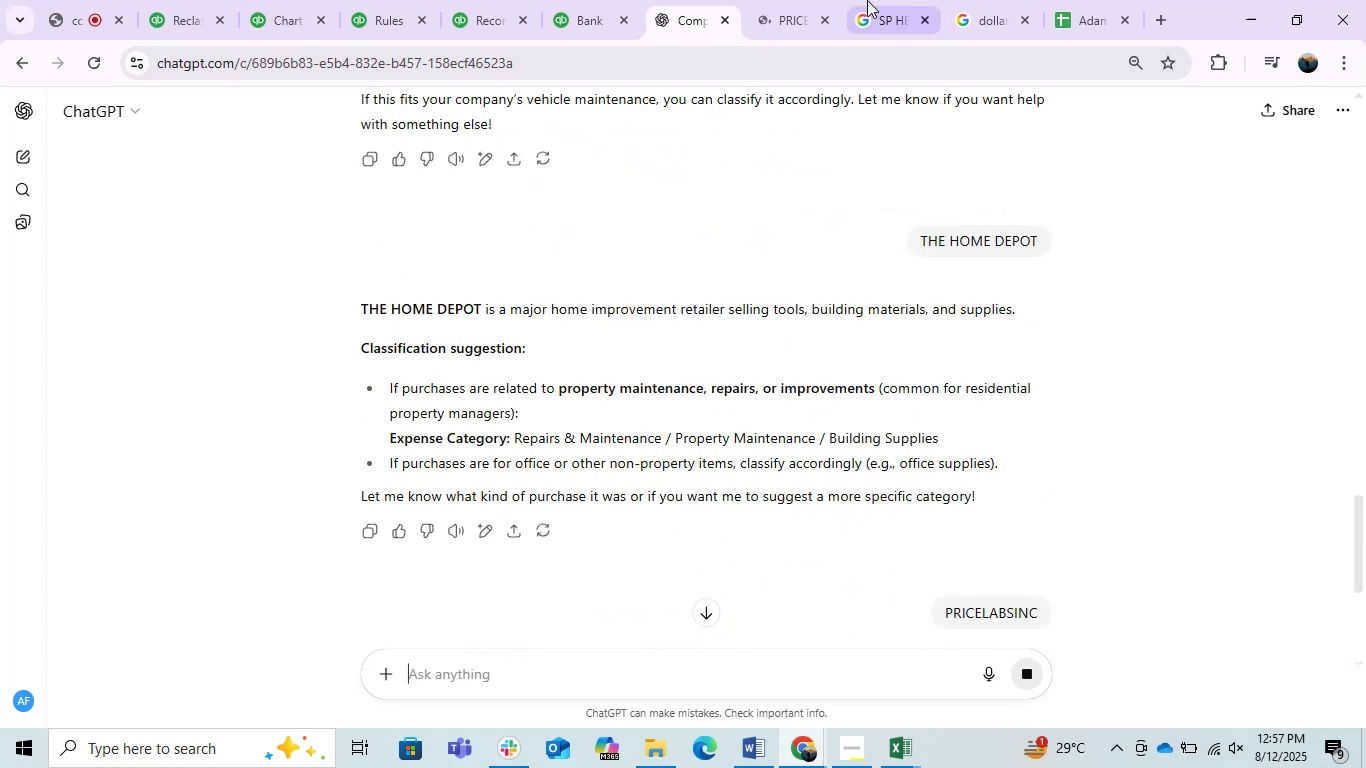 
left_click([782, 0])
 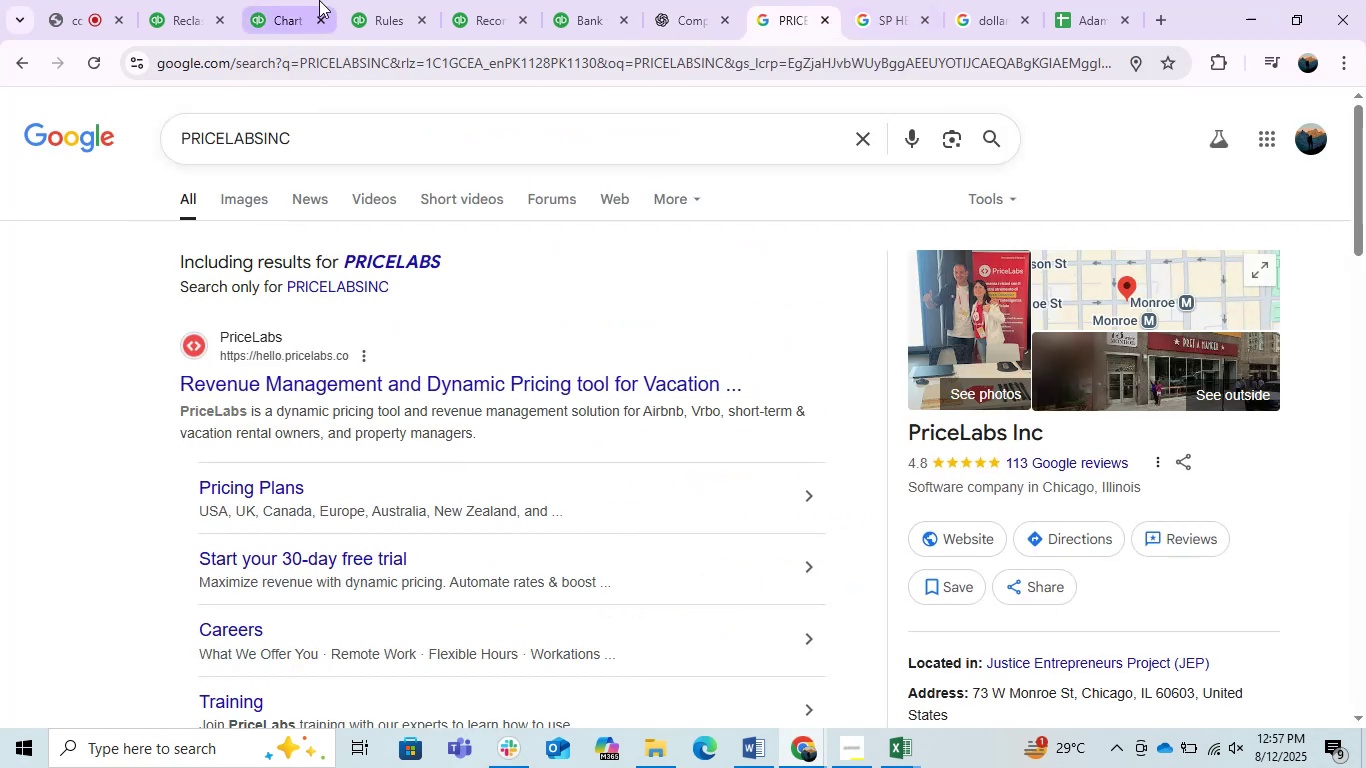 
wait(6.24)
 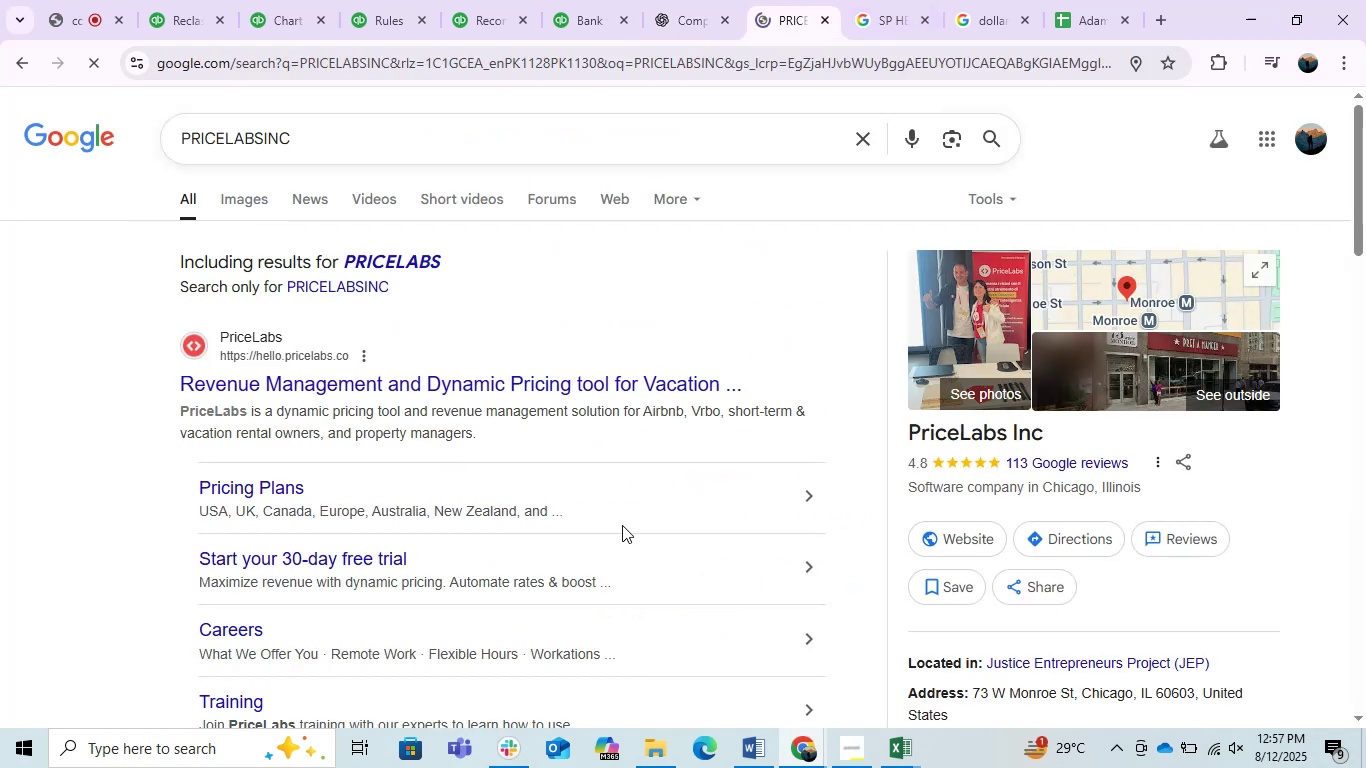 
left_click_drag(start_coordinate=[1058, 439], to_coordinate=[906, 441])
 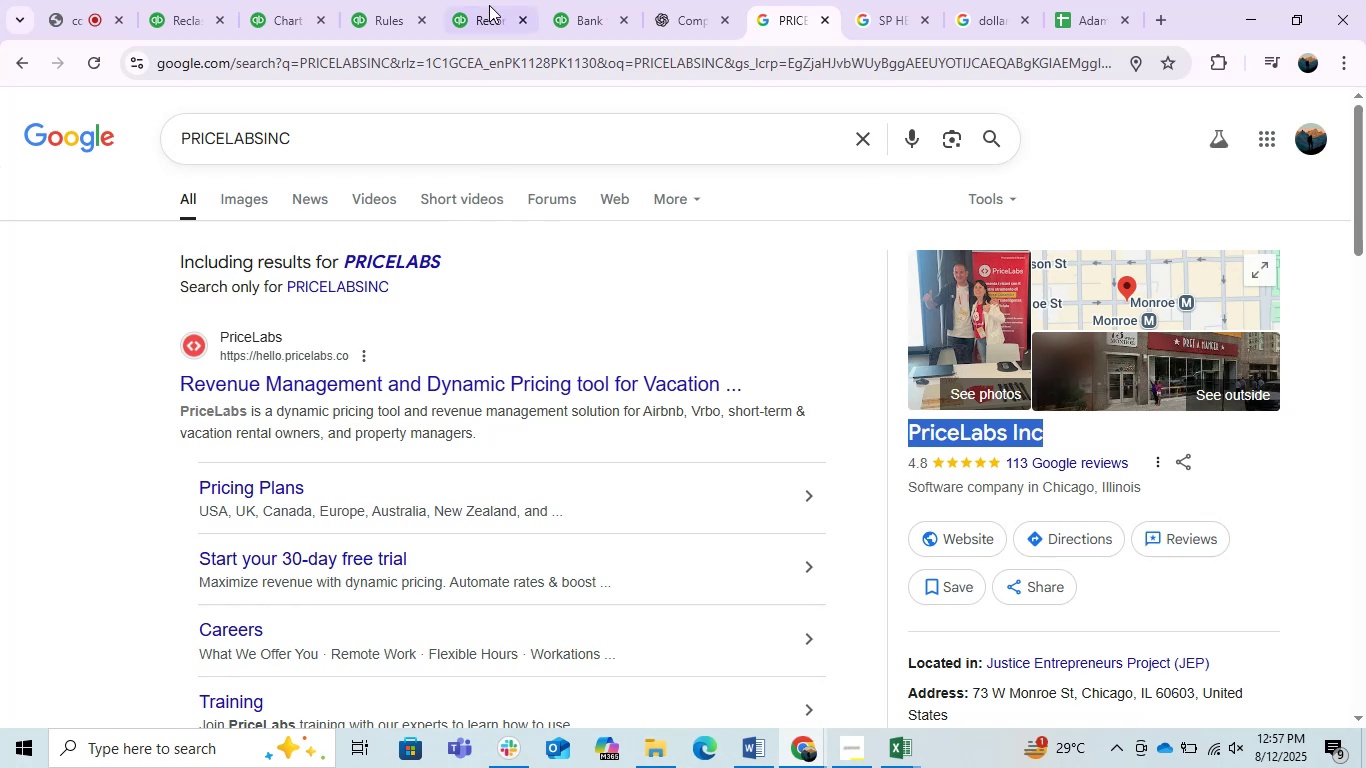 
key(Control+C)
 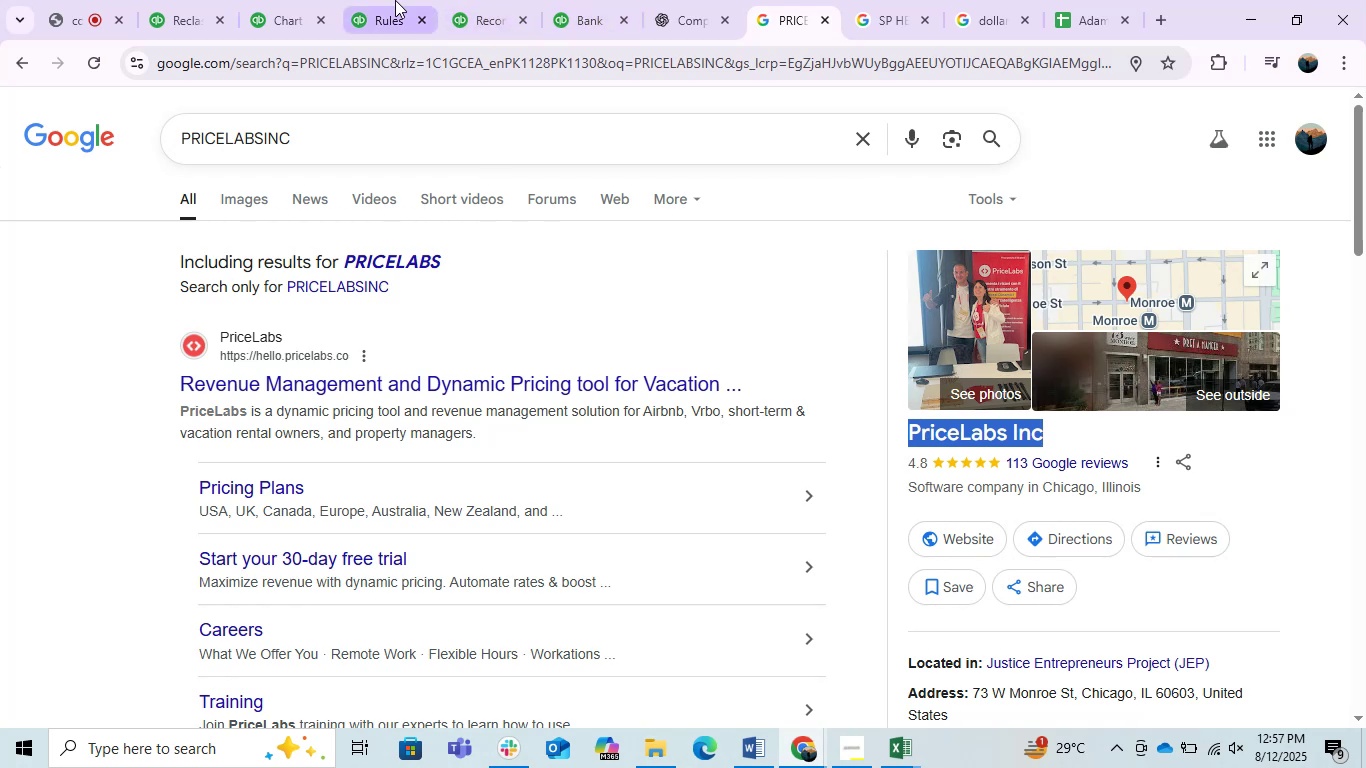 
left_click([303, 0])
 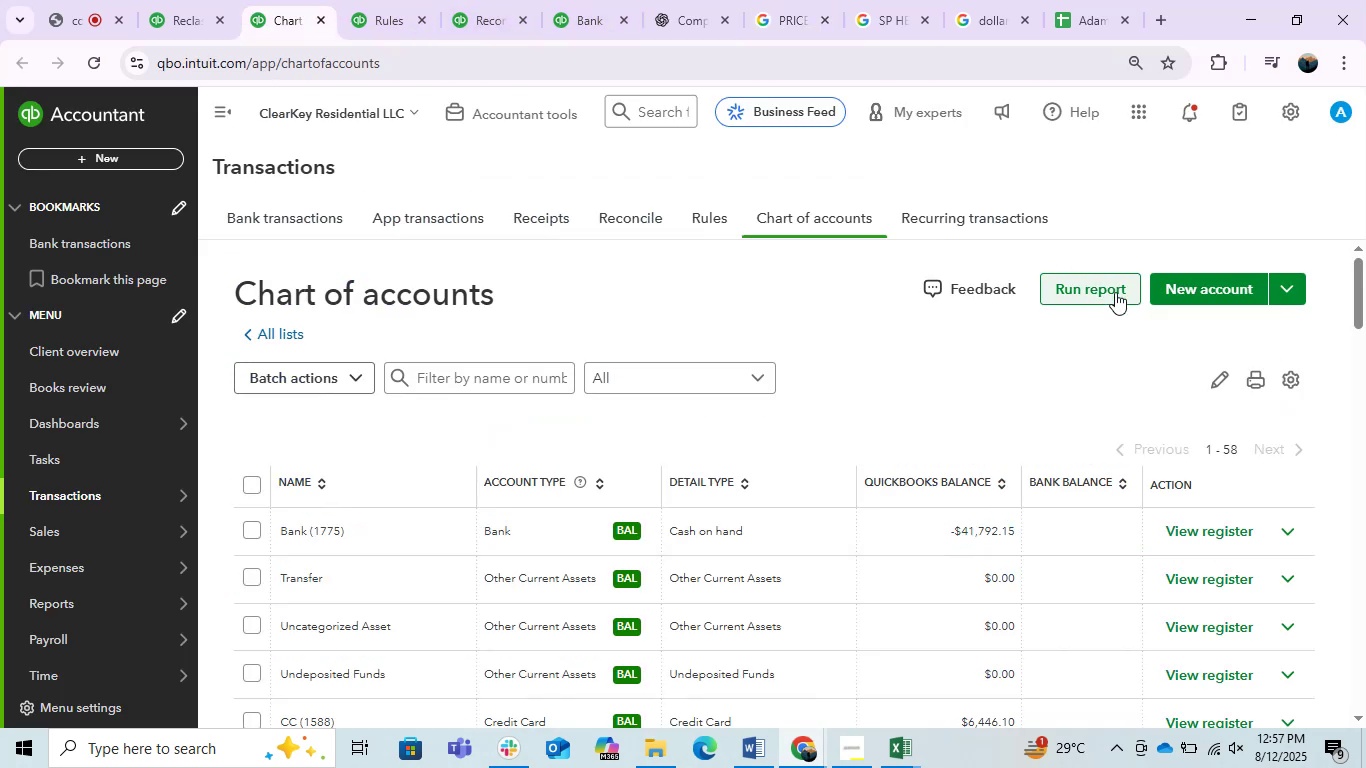 
left_click([1203, 295])
 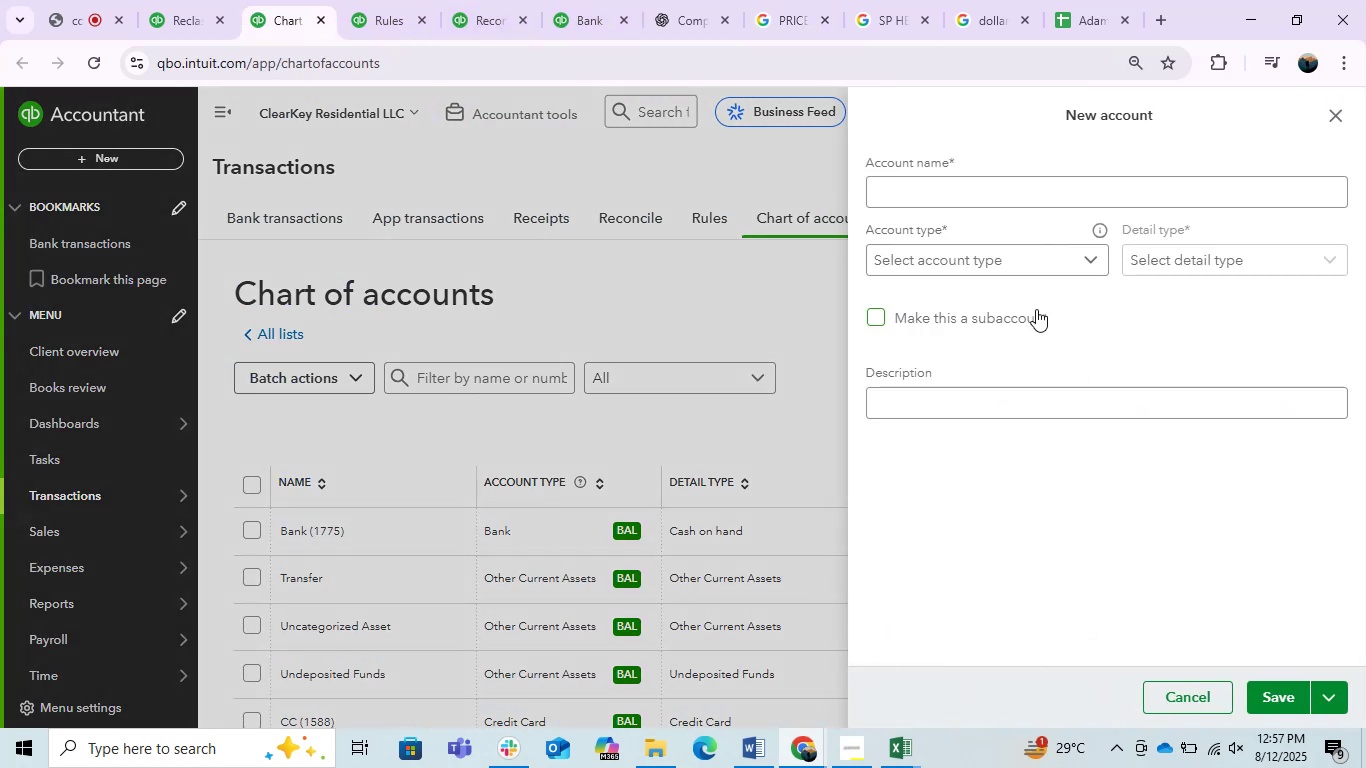 
left_click([997, 210])
 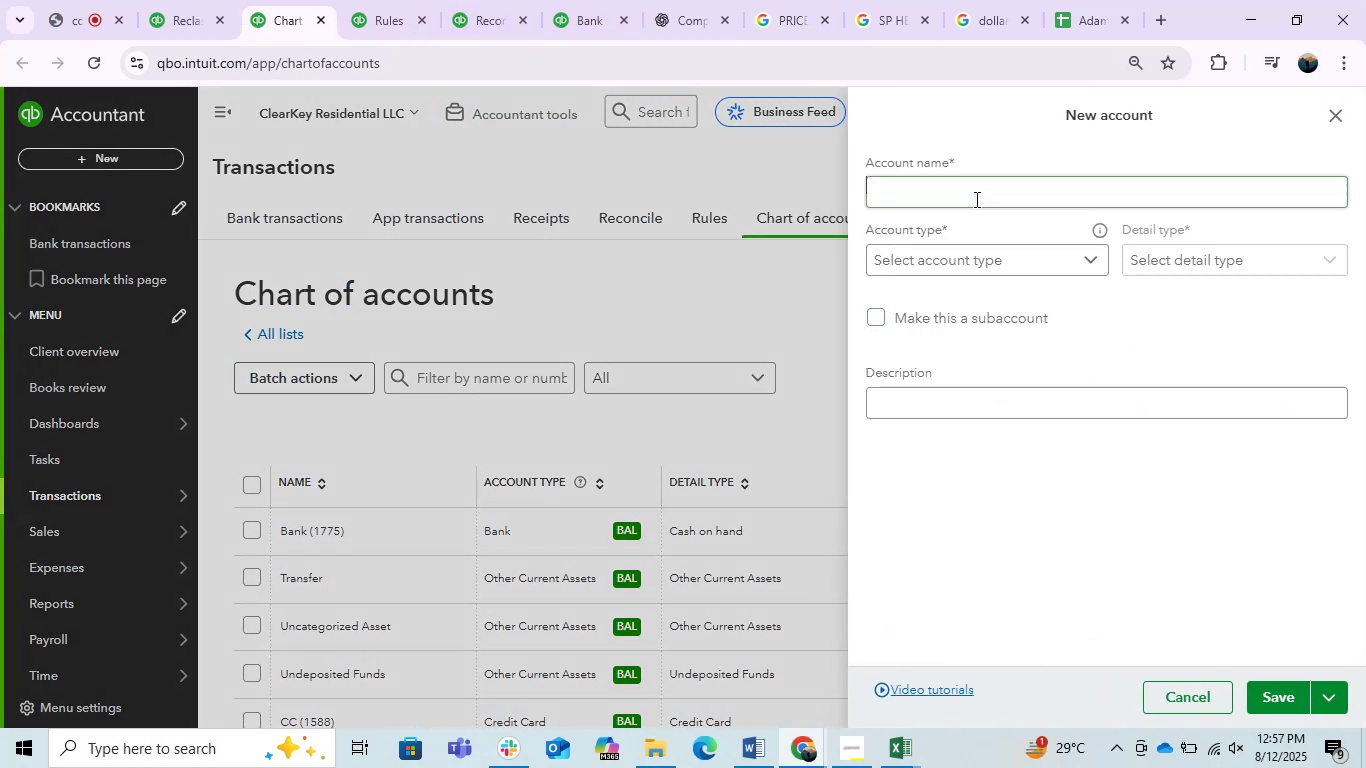 
key(Control+ControlLeft)
 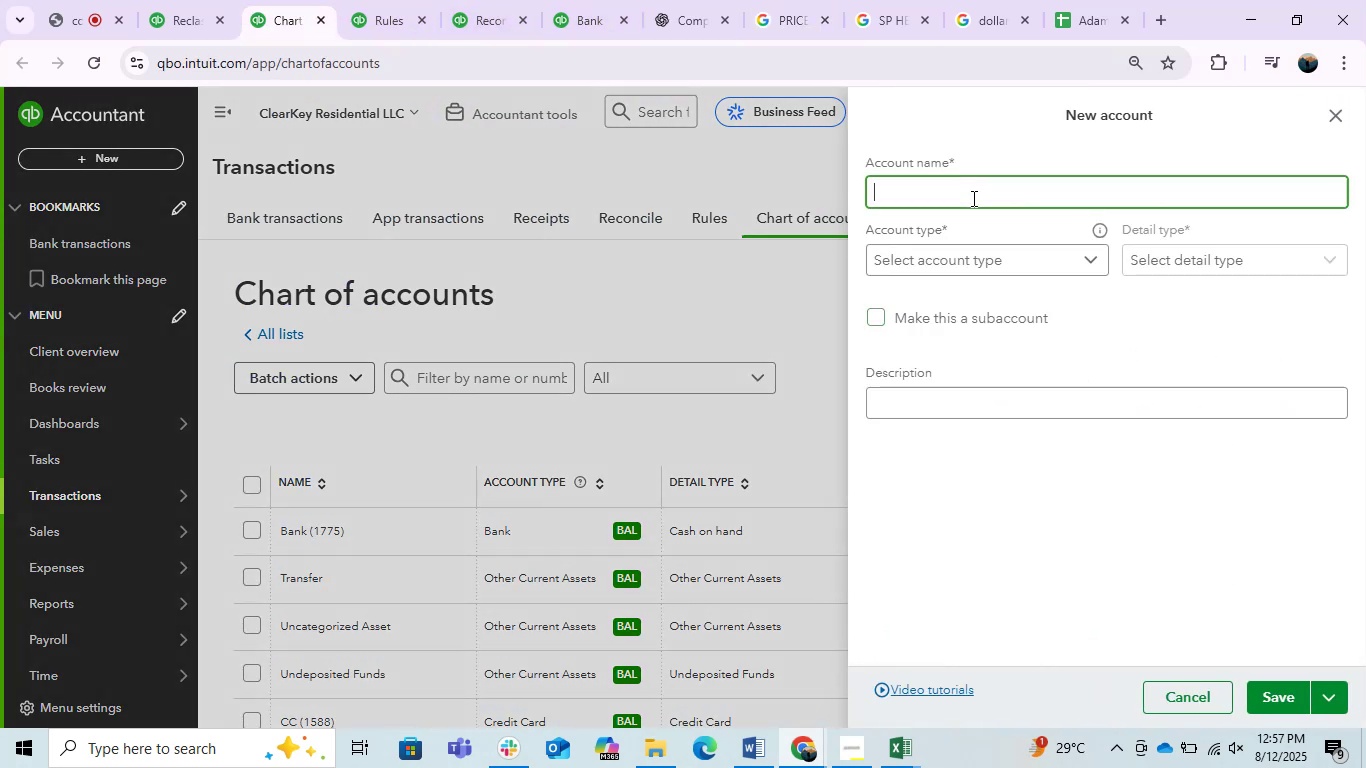 
double_click([972, 198])
 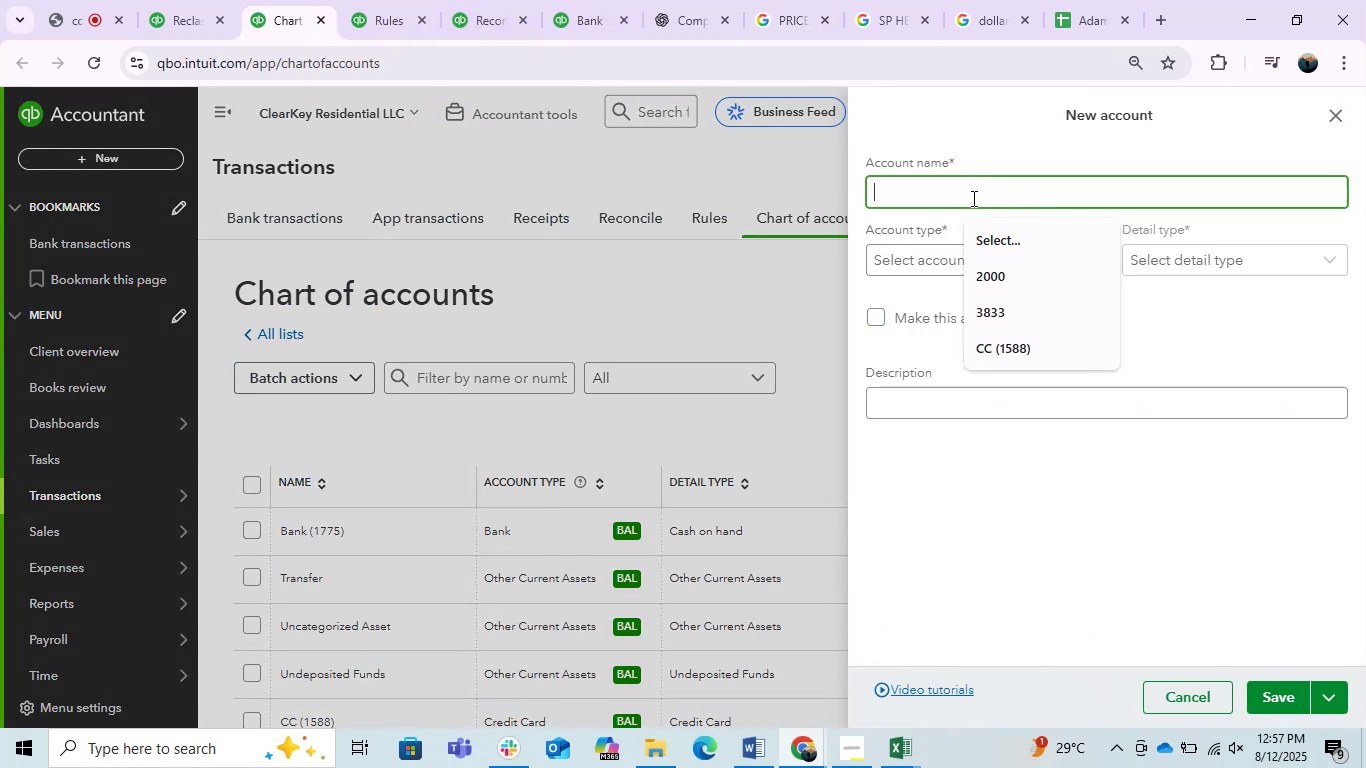 
key(Control+V)
 